 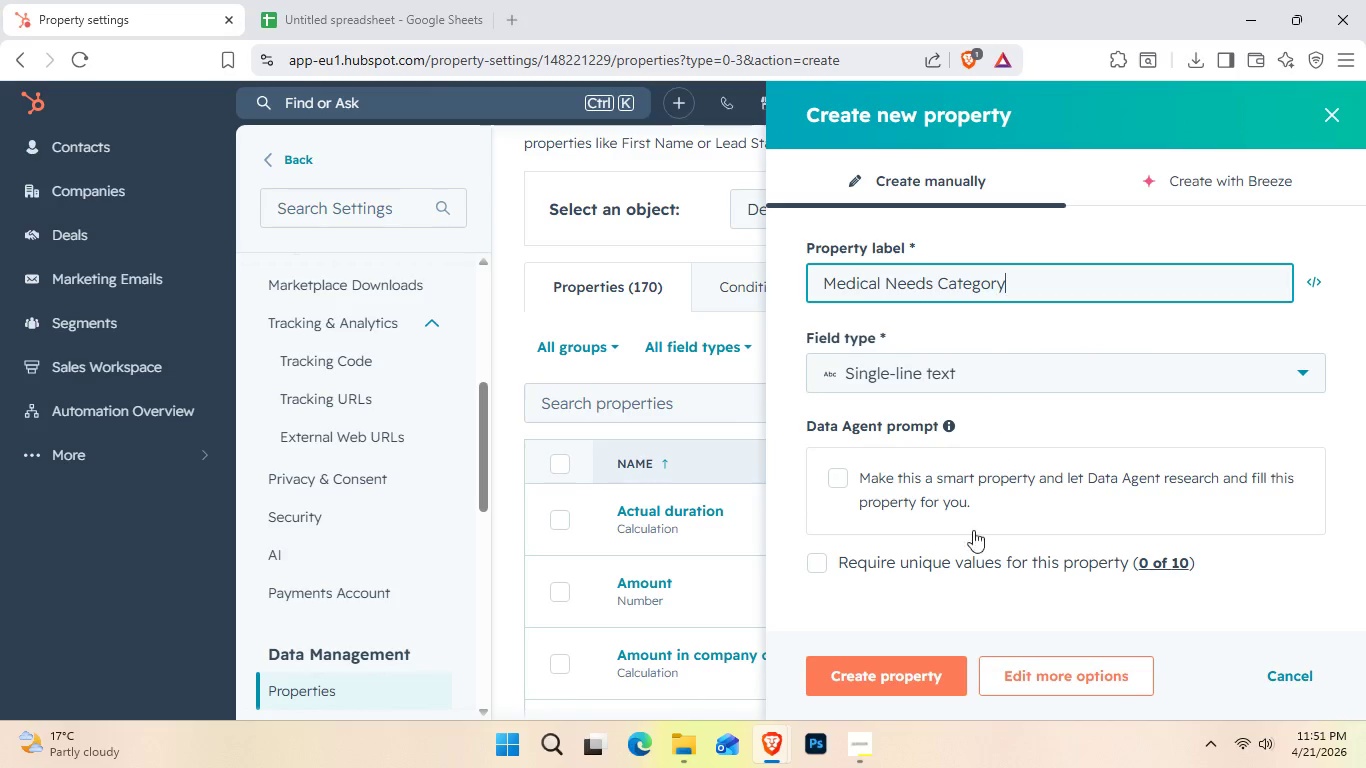 
left_click([907, 675])
 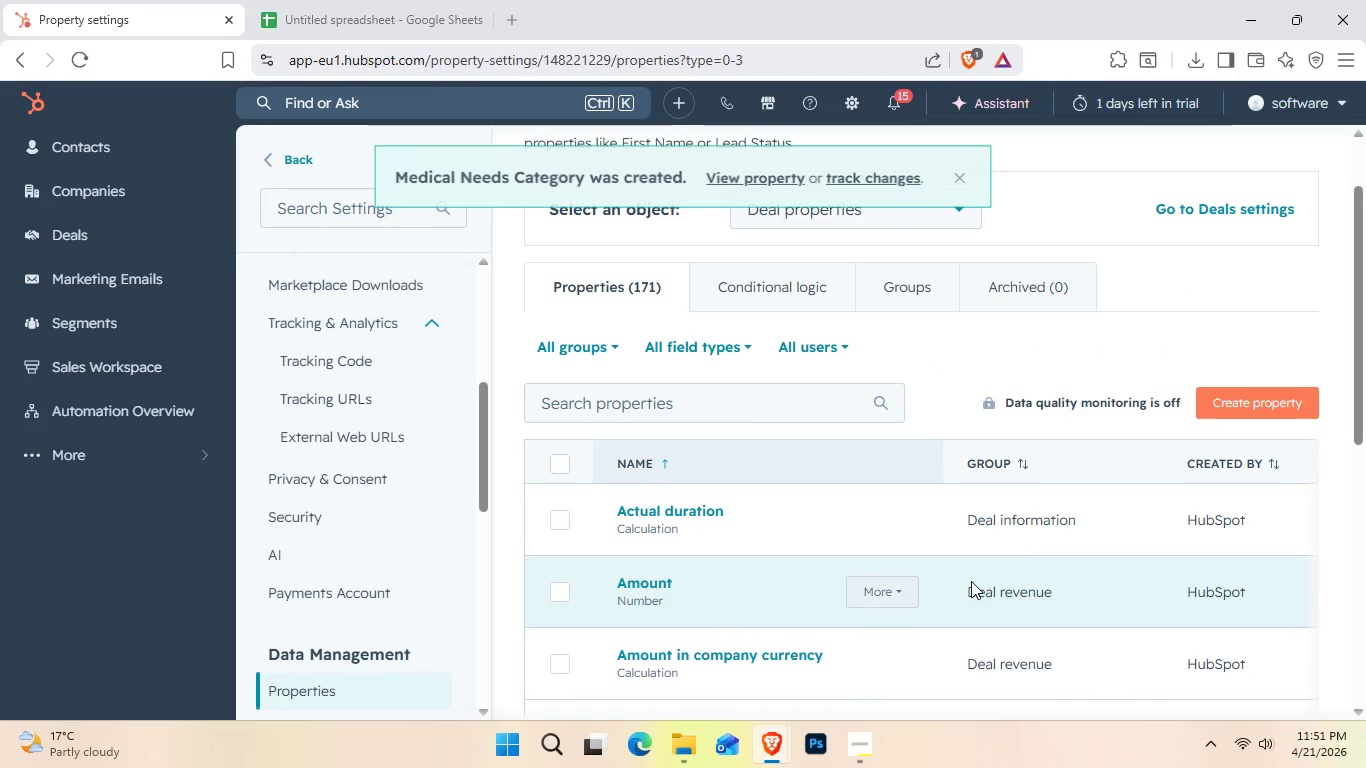 
wait(6.48)
 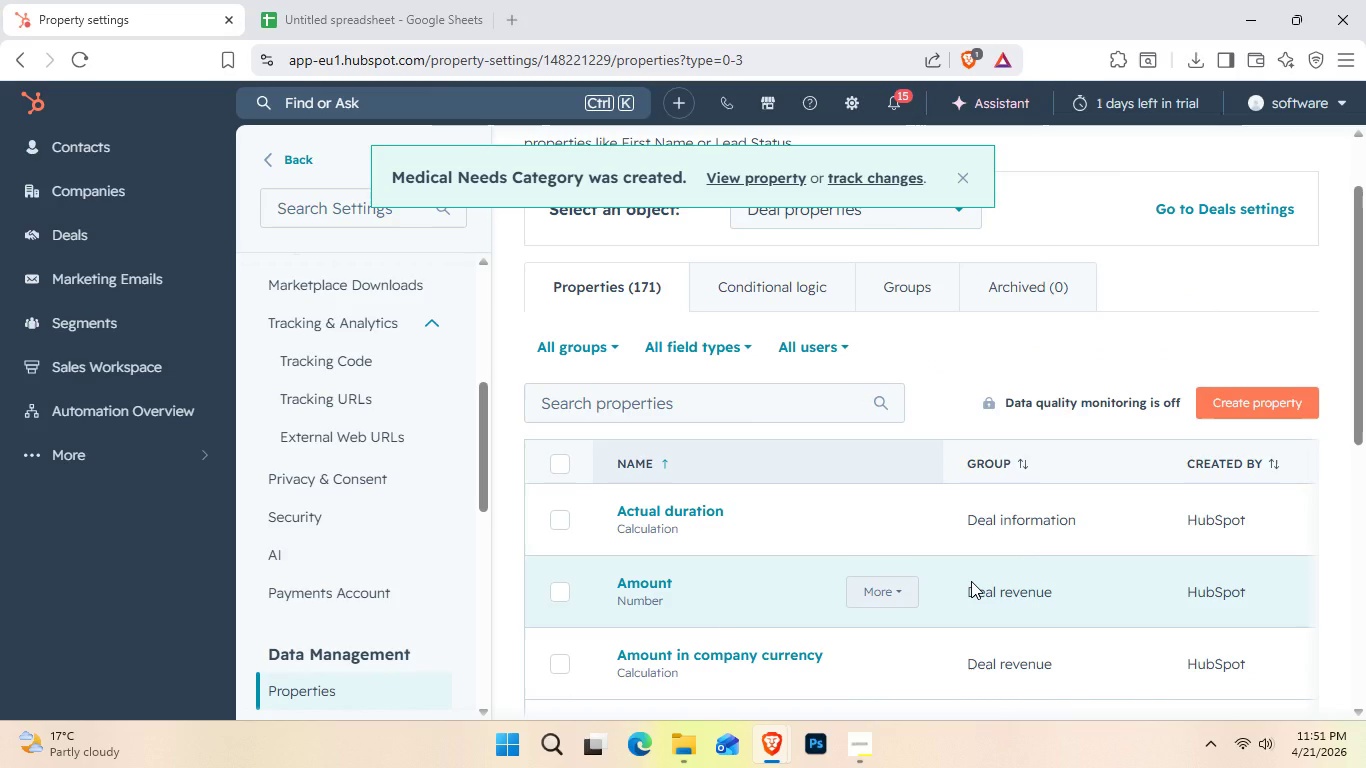 
double_click([1256, 416])
 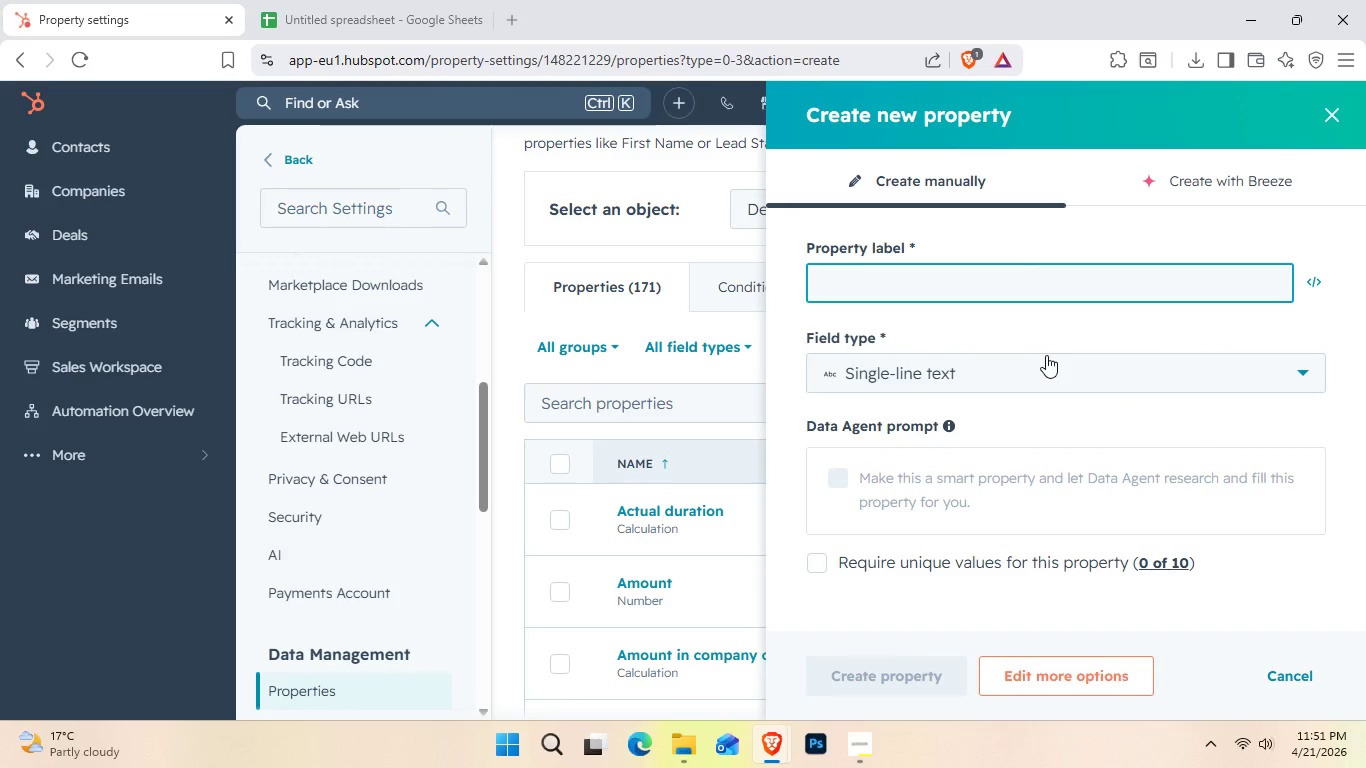 
type(Microip ID)
 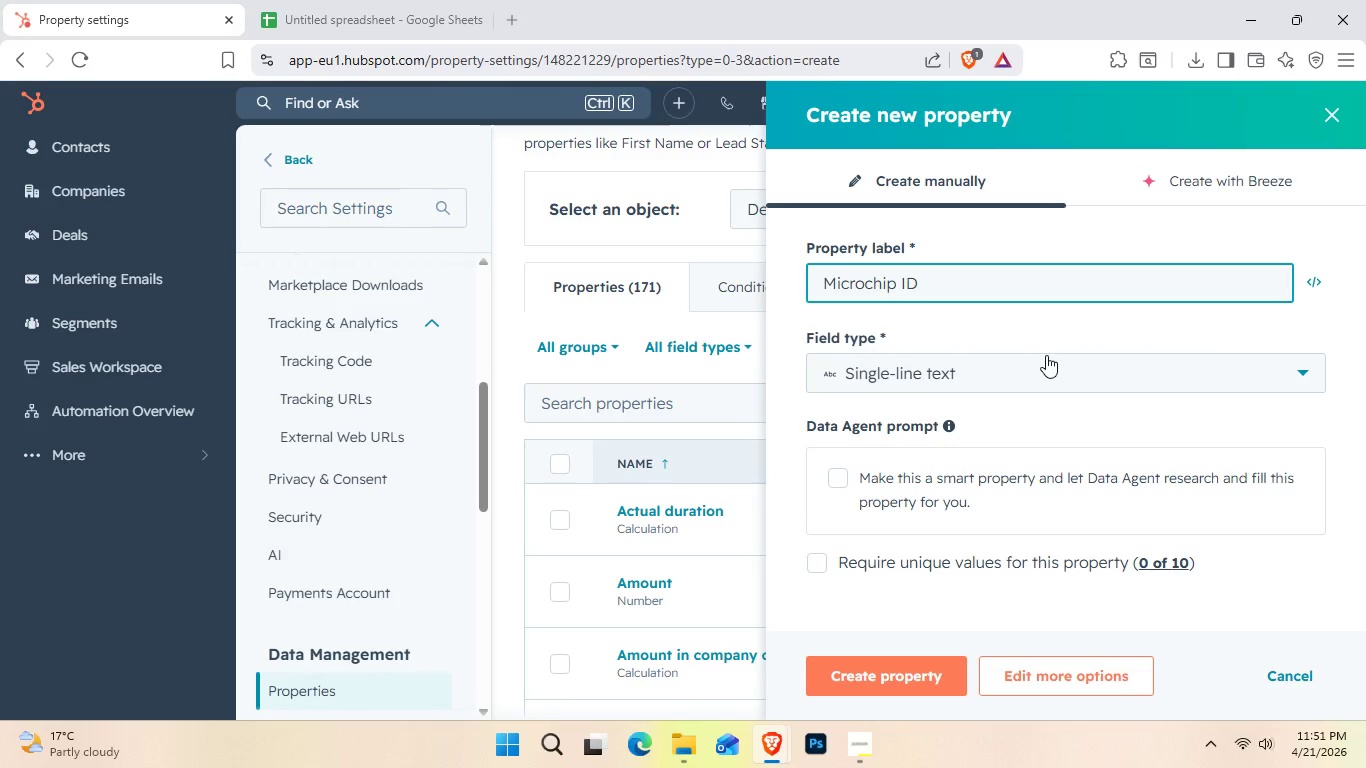 
hold_key(key=H, duration=0.31)
 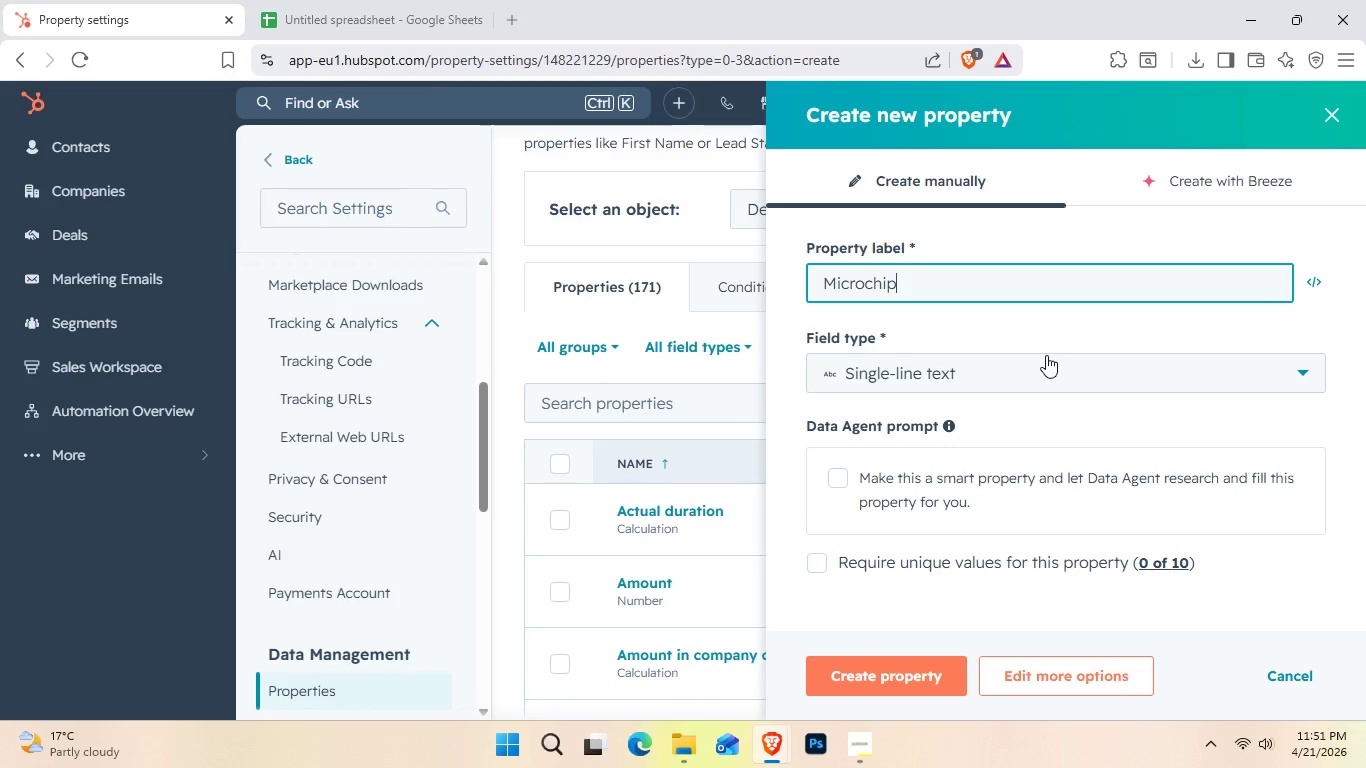 
wait(5.34)
 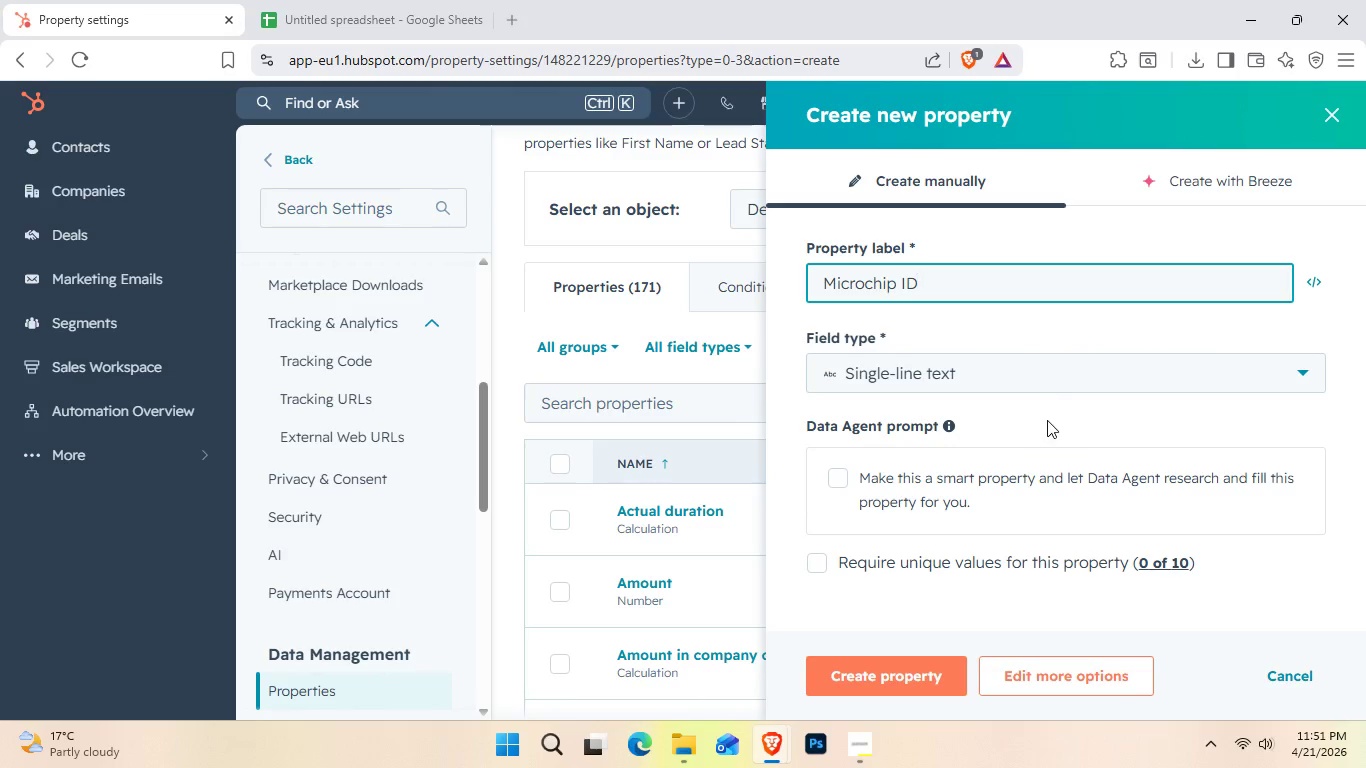 
left_click([938, 679])
 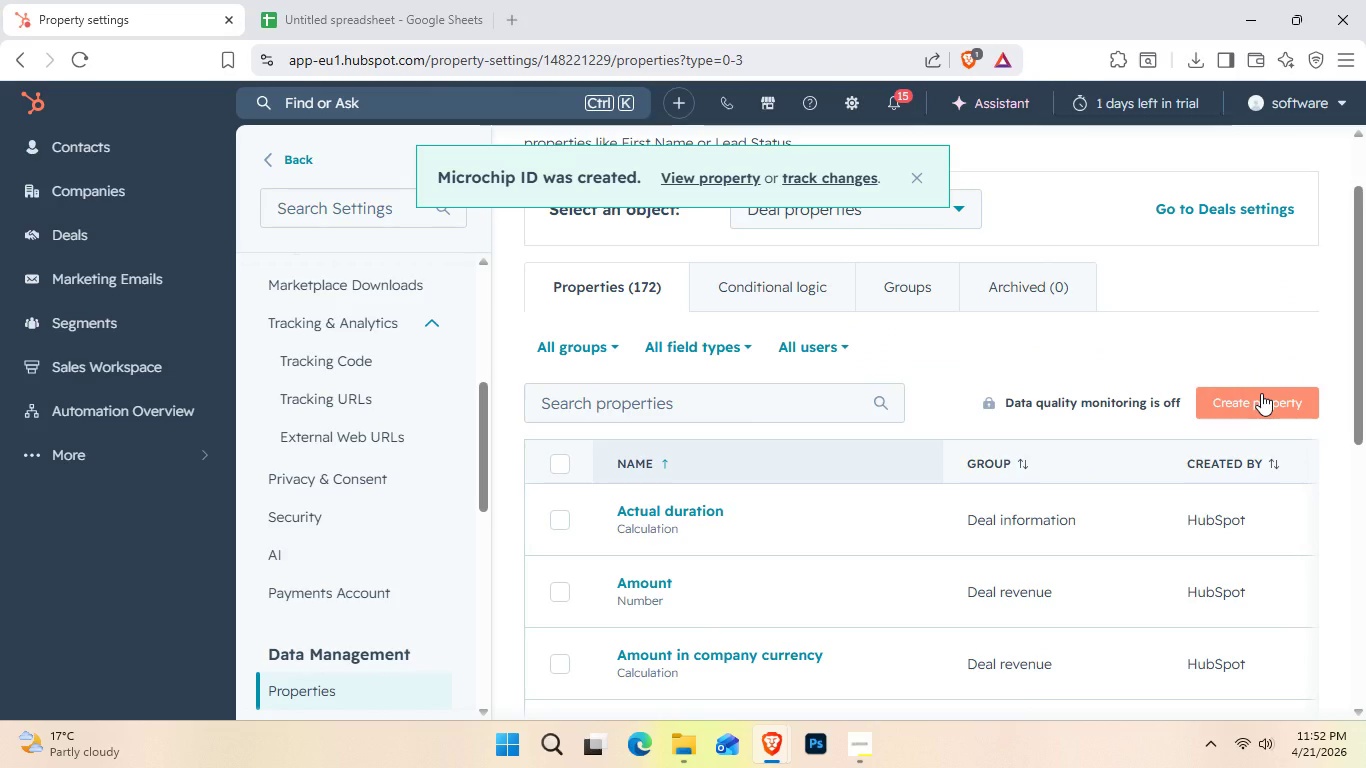 
wait(5.33)
 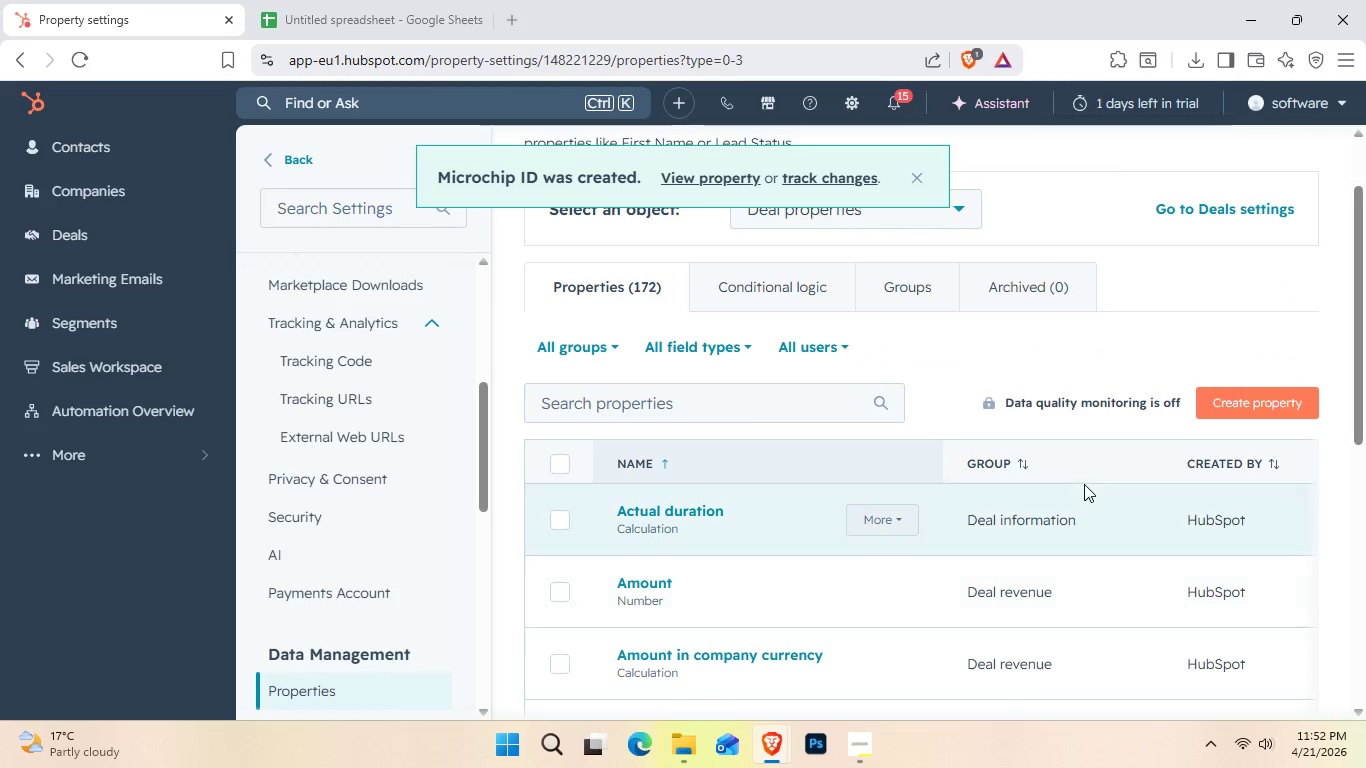 
left_click([1261, 393])
 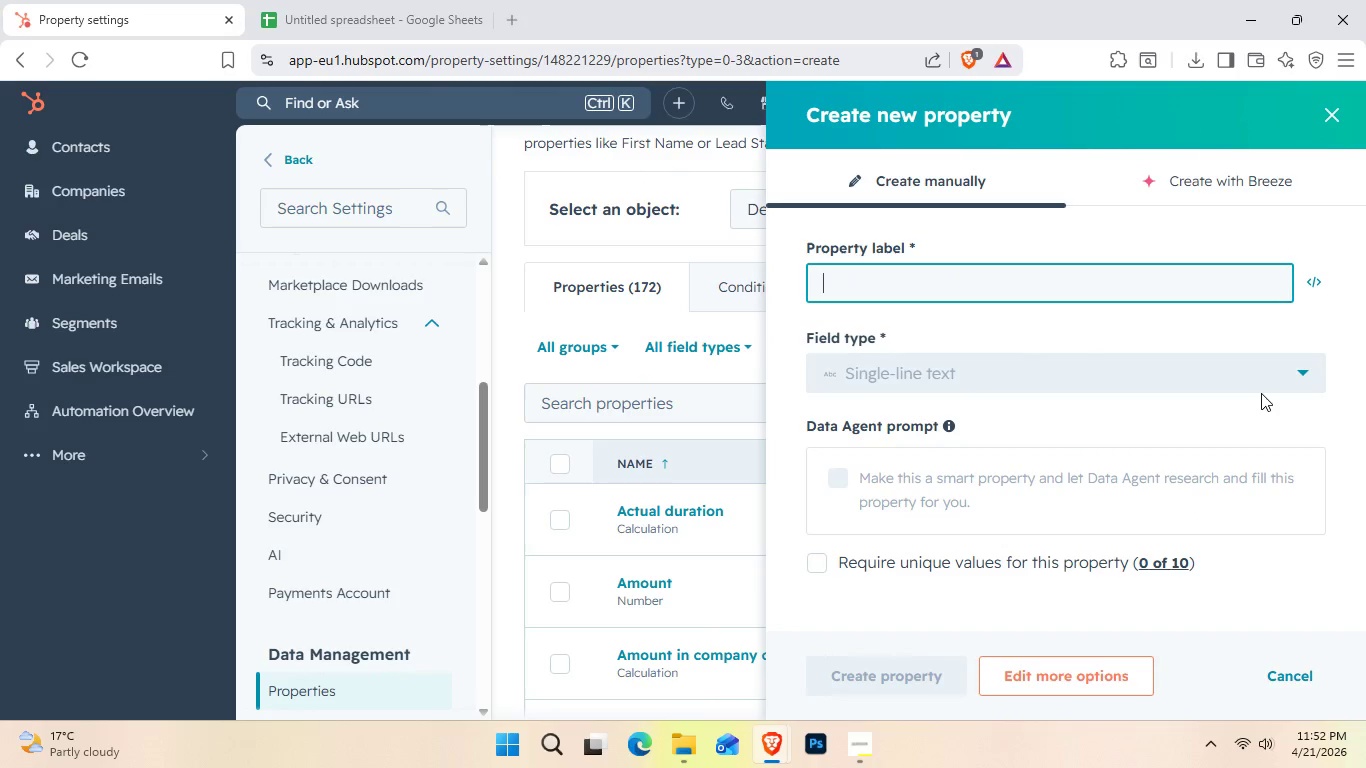 
type(Applican Name)
 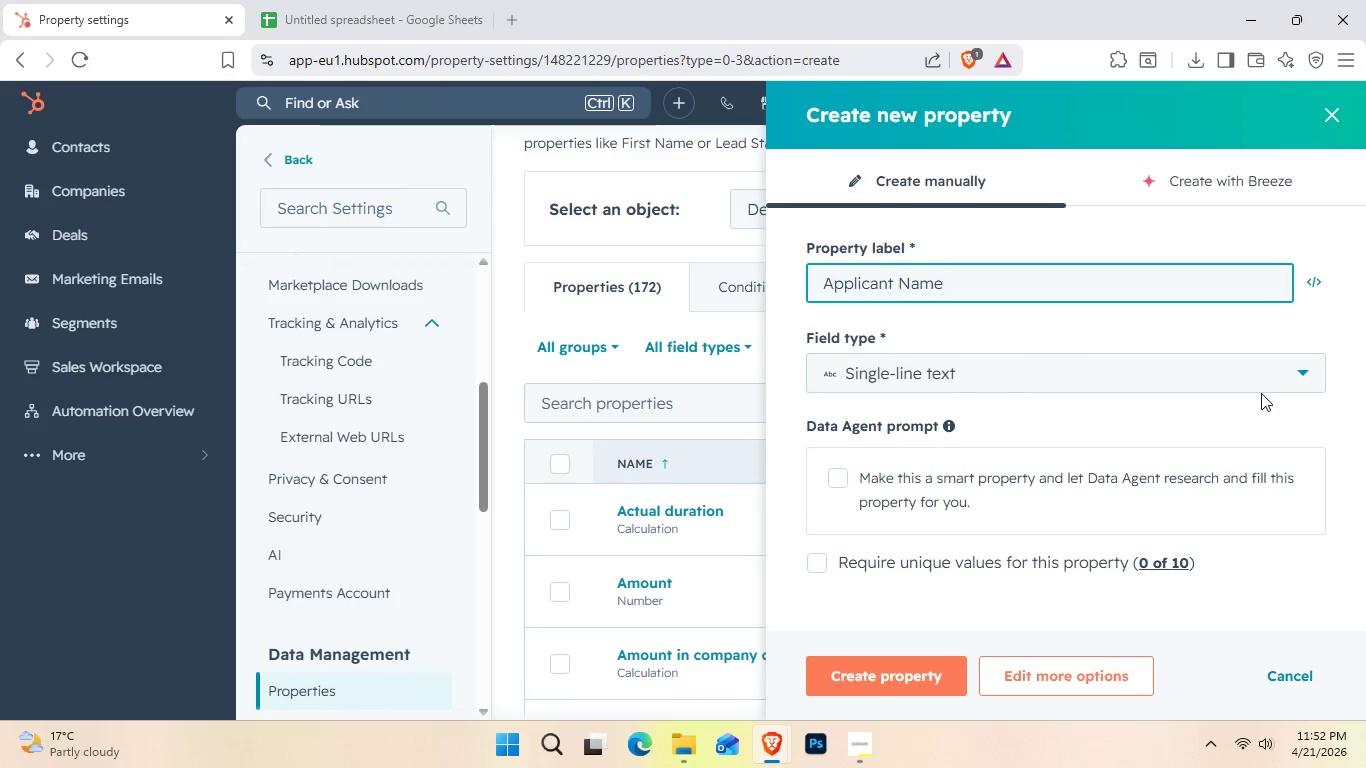 
hold_key(key=T, duration=0.31)
 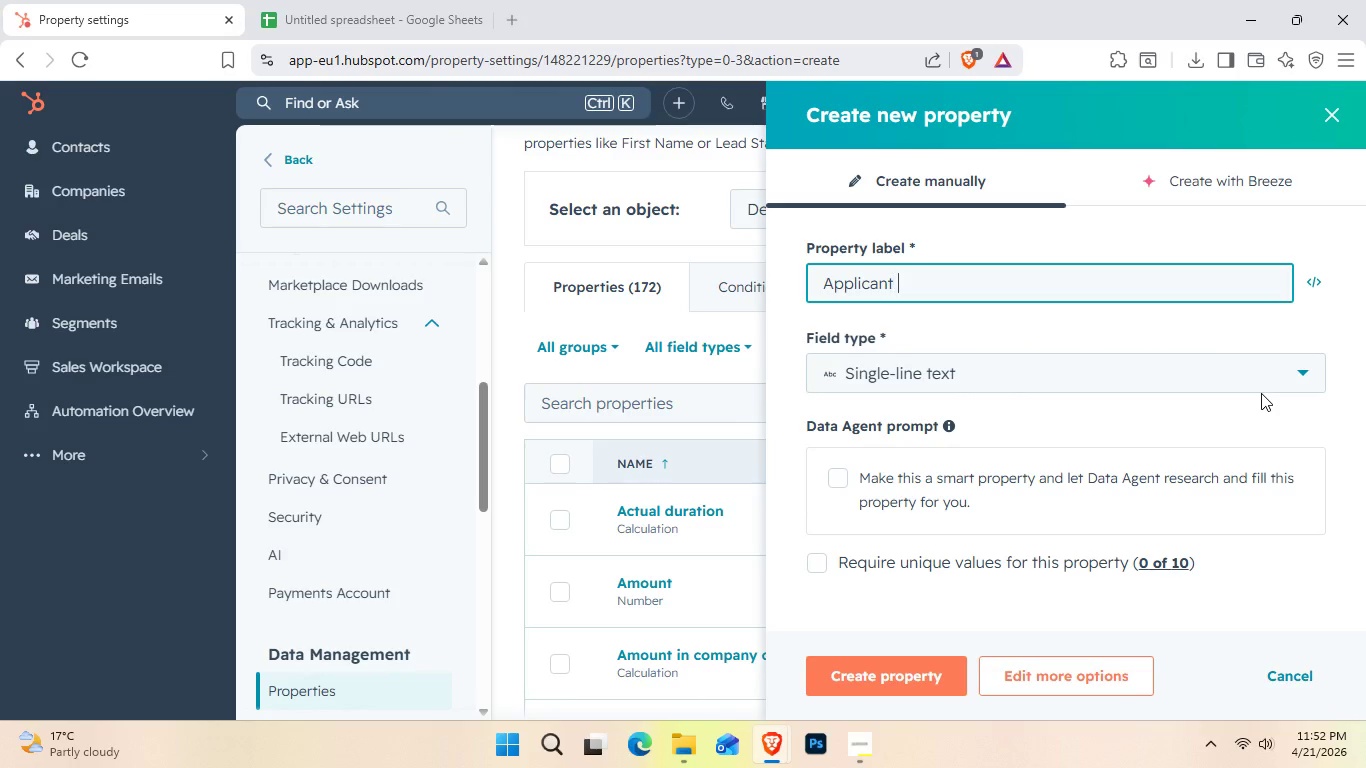 
wait(12.89)
 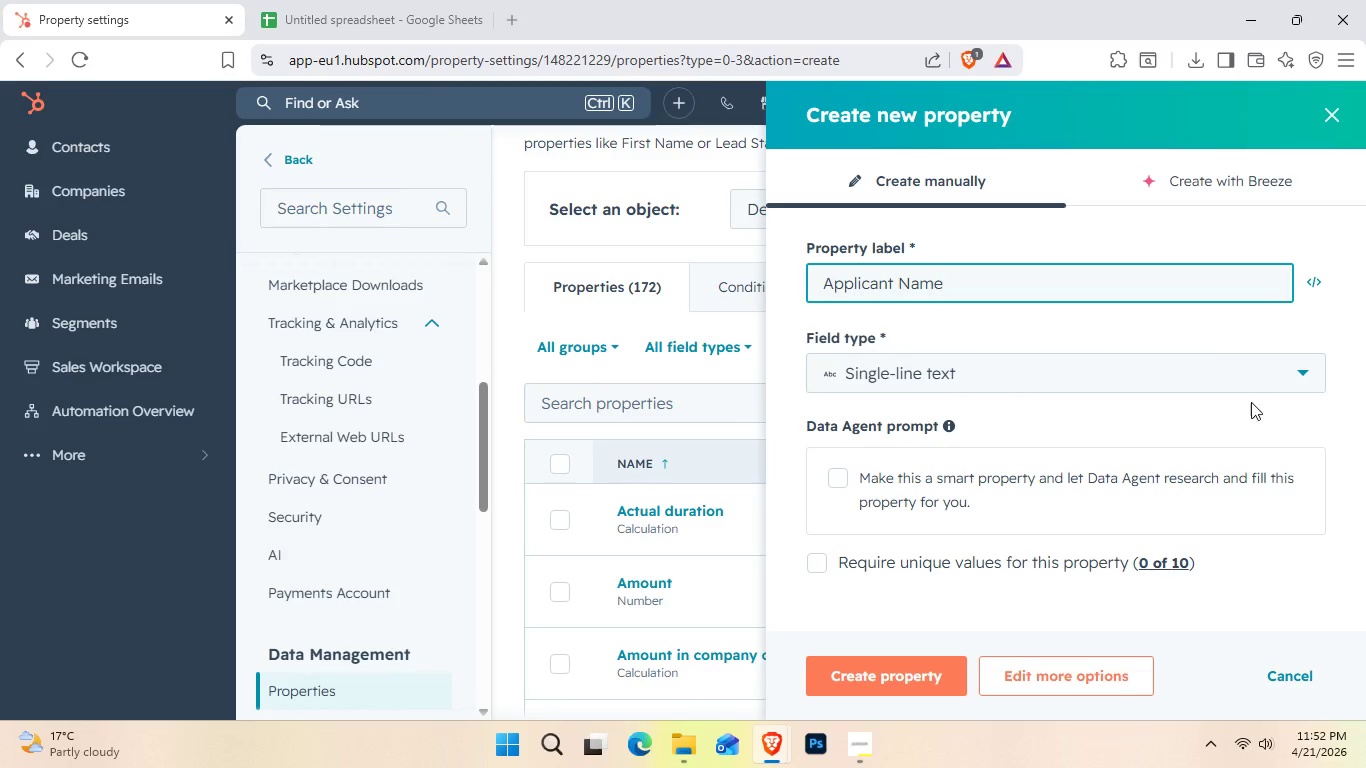 
left_click([930, 640])
 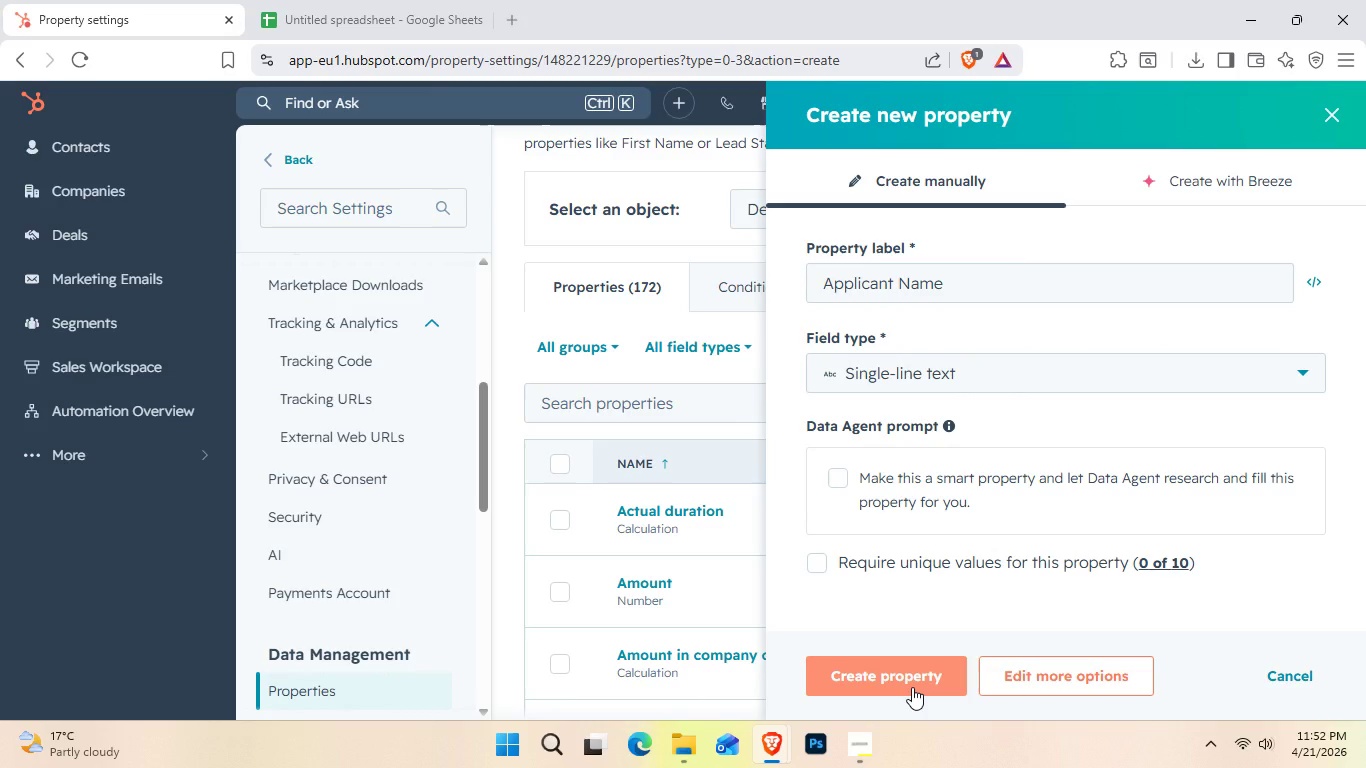 
left_click([912, 687])
 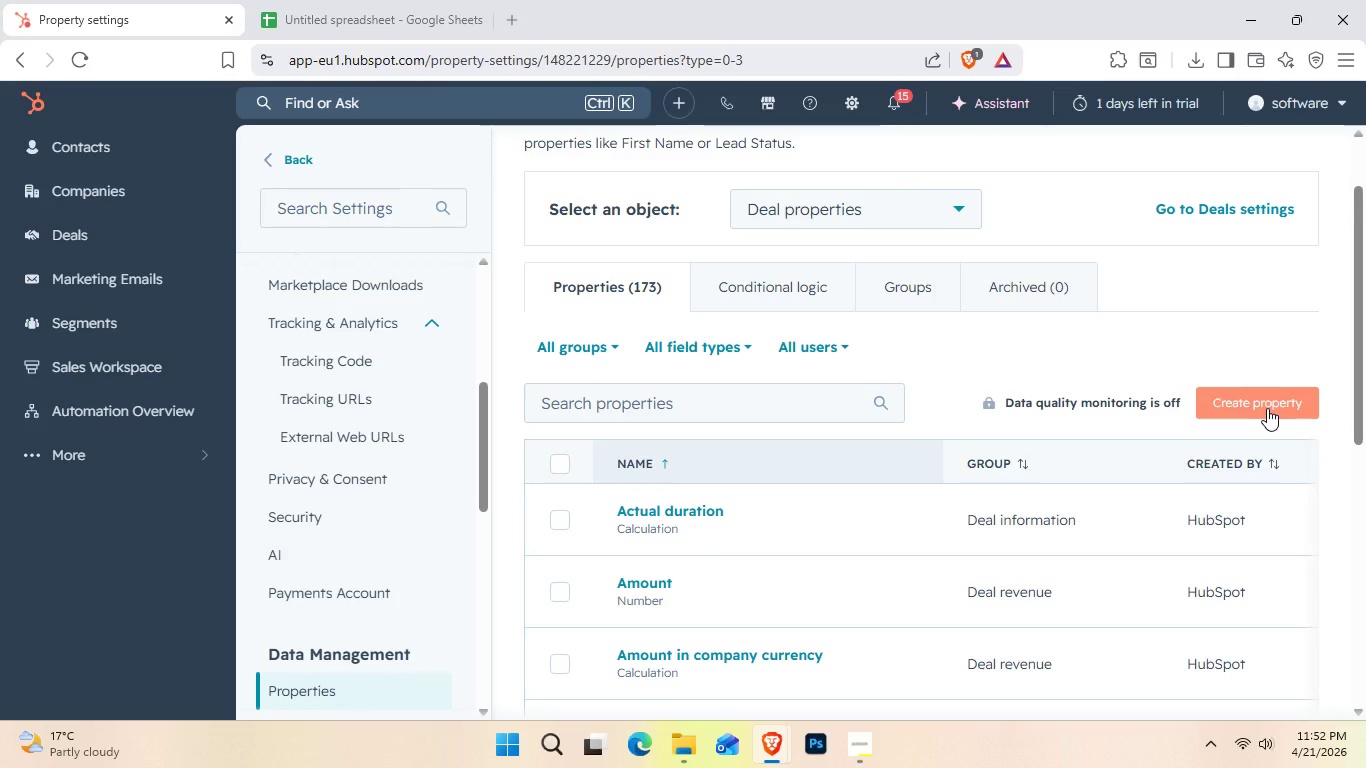 
wait(17.78)
 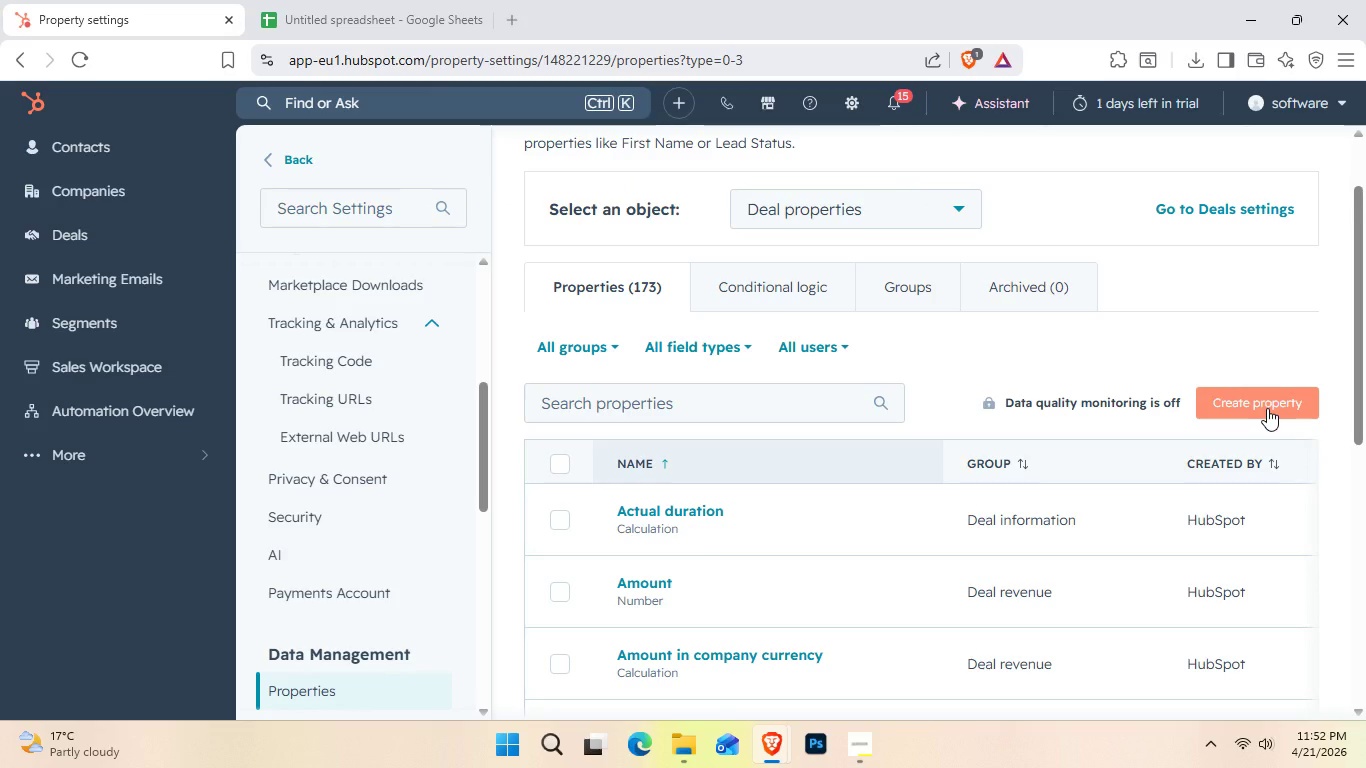 
left_click([1267, 408])
 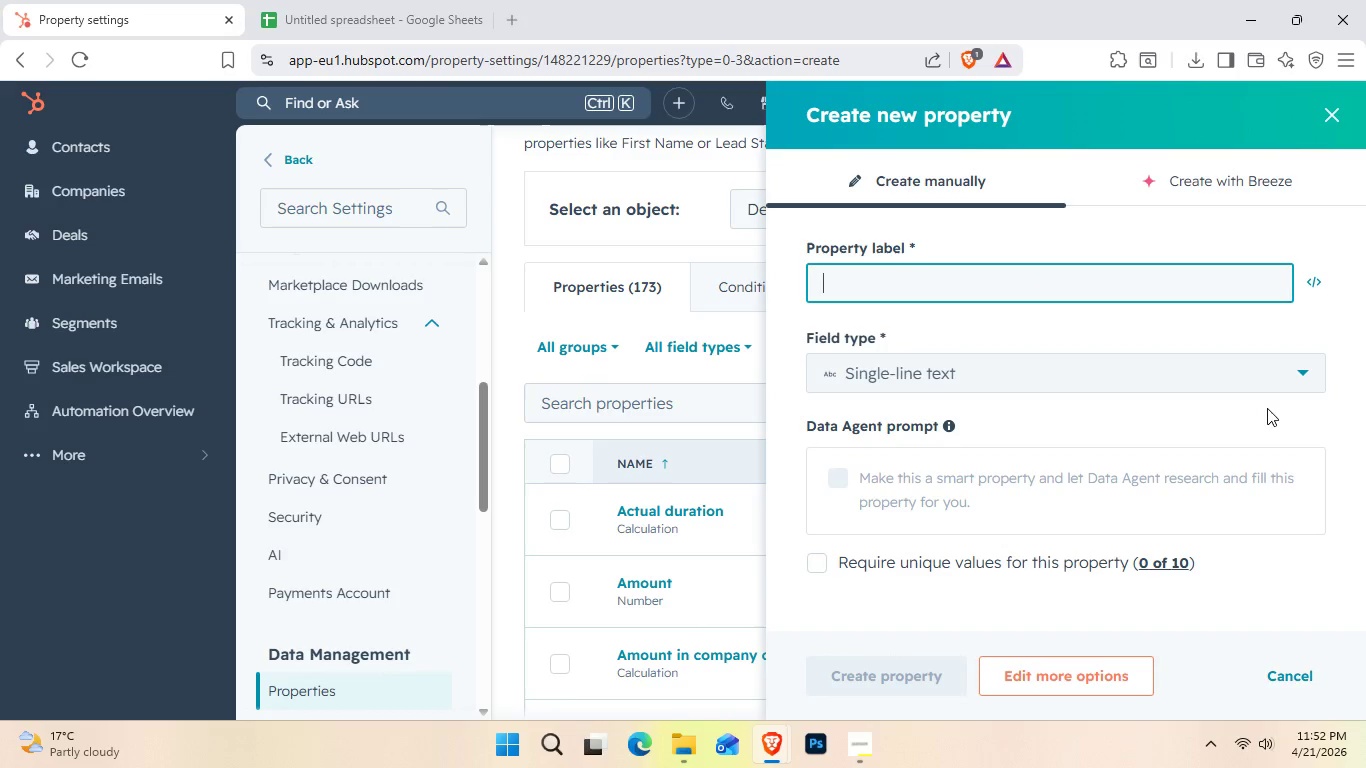 
type(Application Date)
 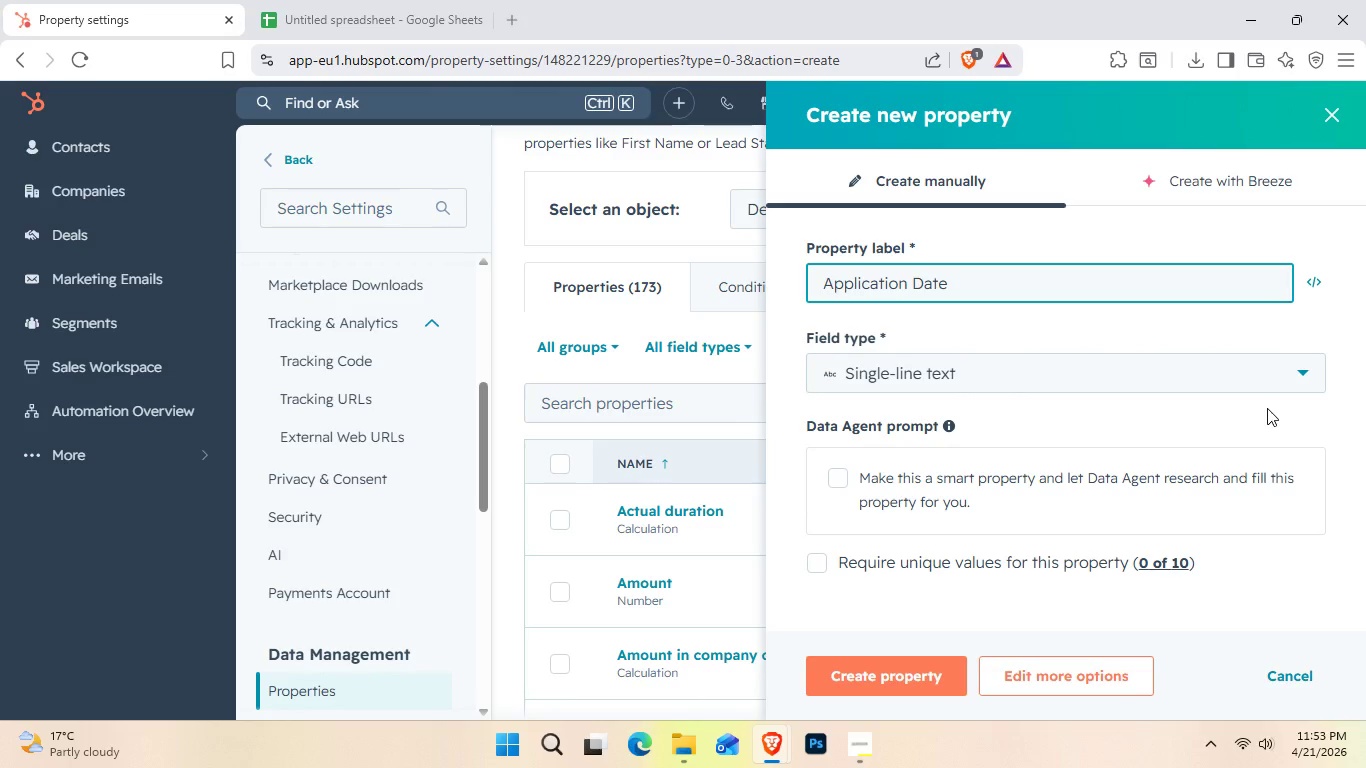 
wait(5.89)
 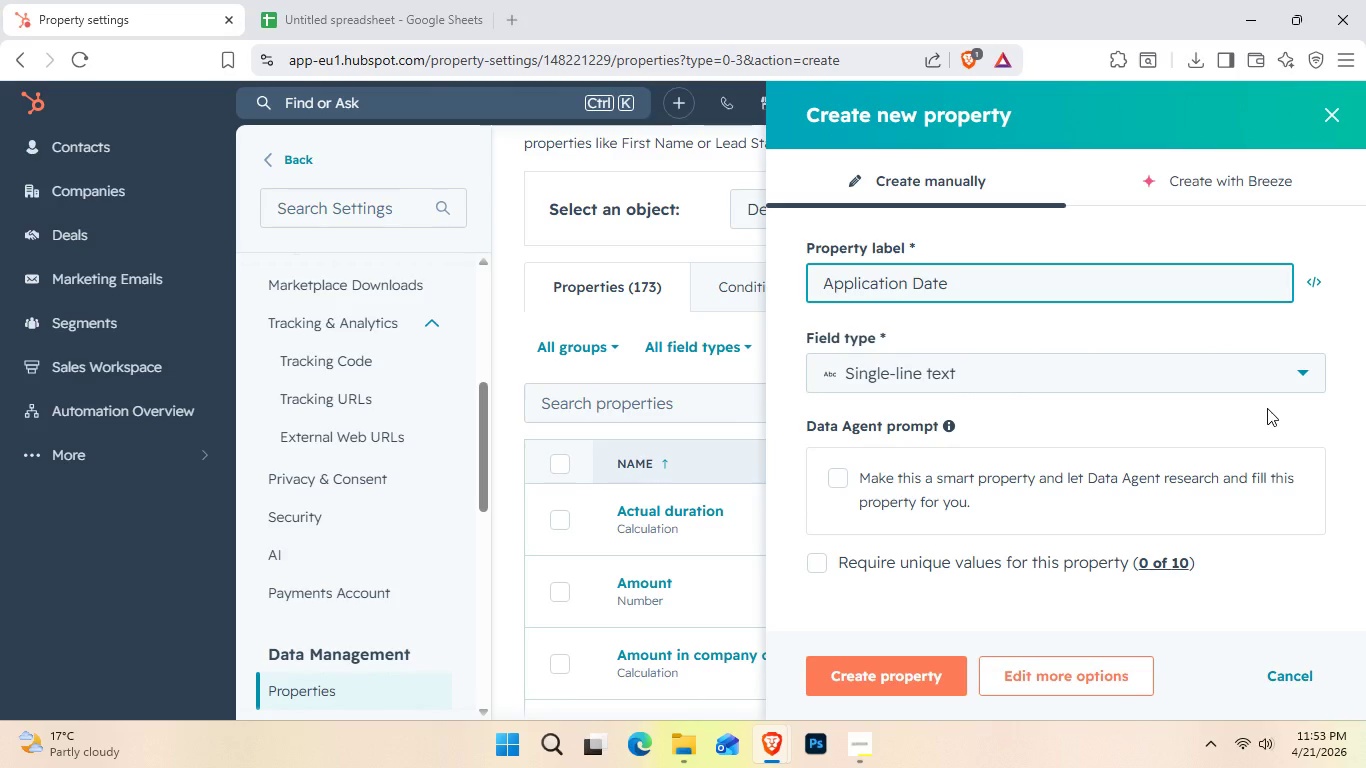 
left_click([1277, 390])
 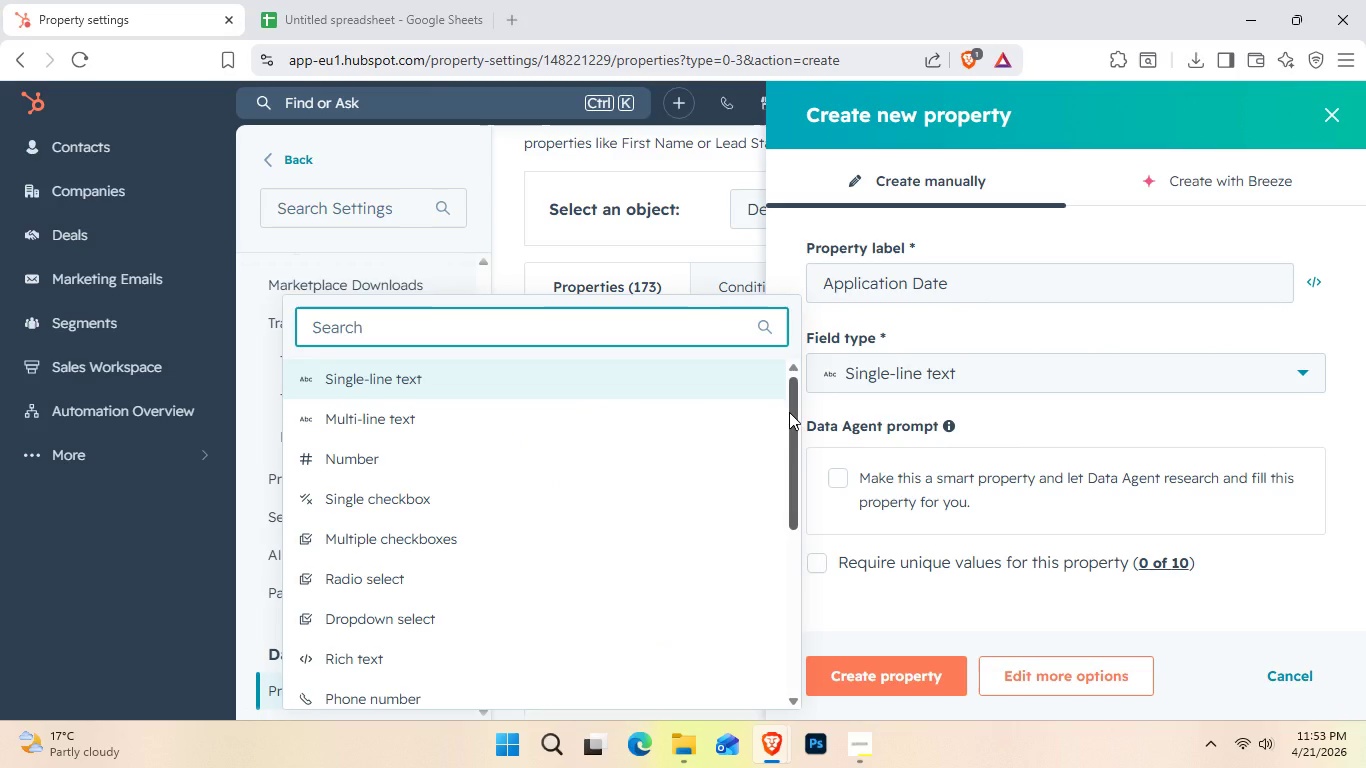 
left_click_drag(start_coordinate=[789, 412], to_coordinate=[796, 487])
 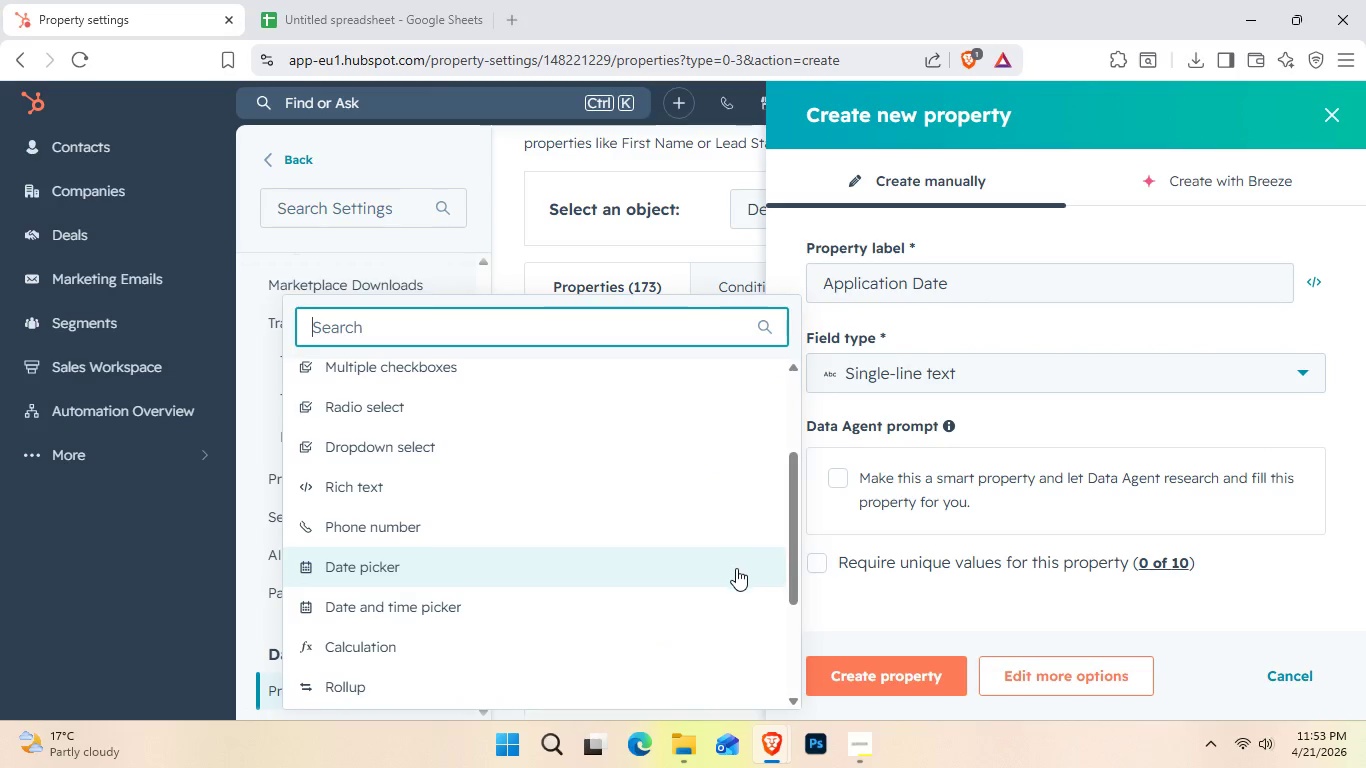 
left_click([736, 568])
 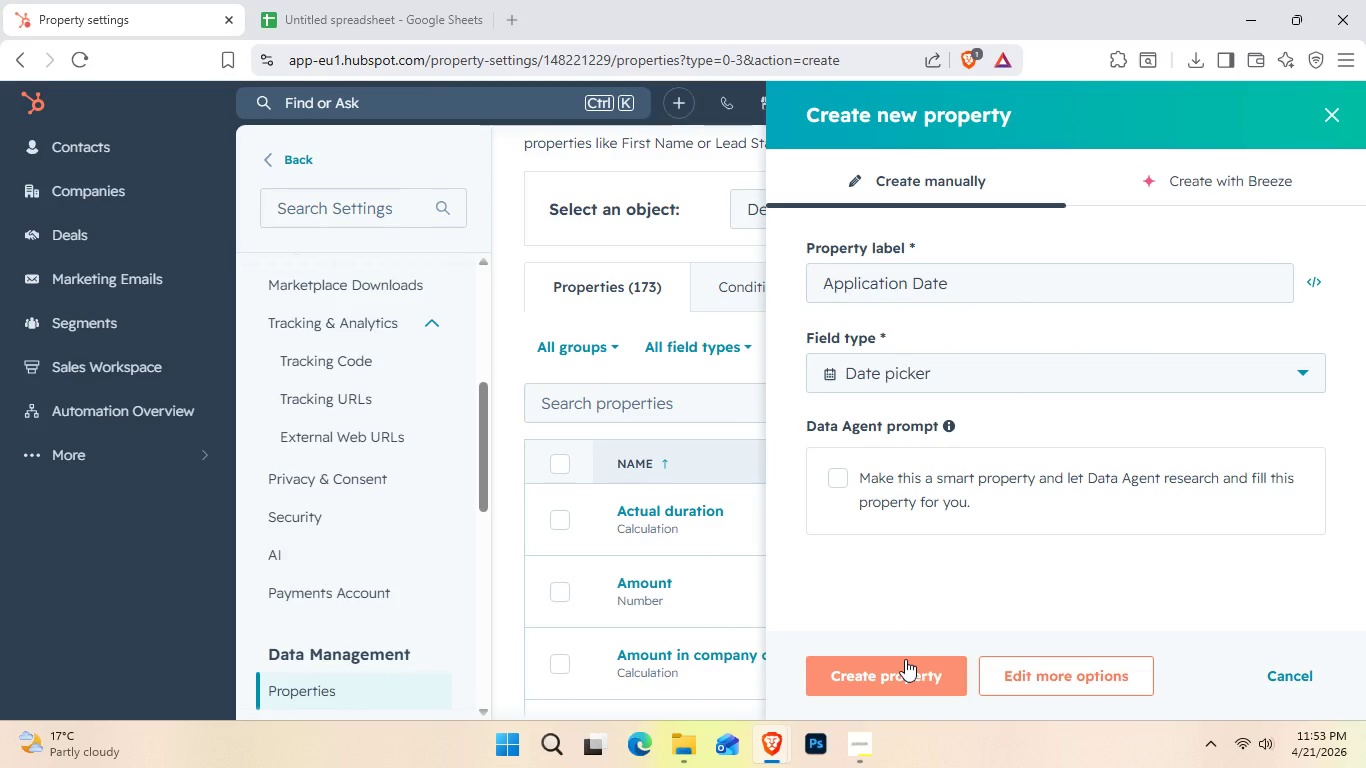 
wait(5.39)
 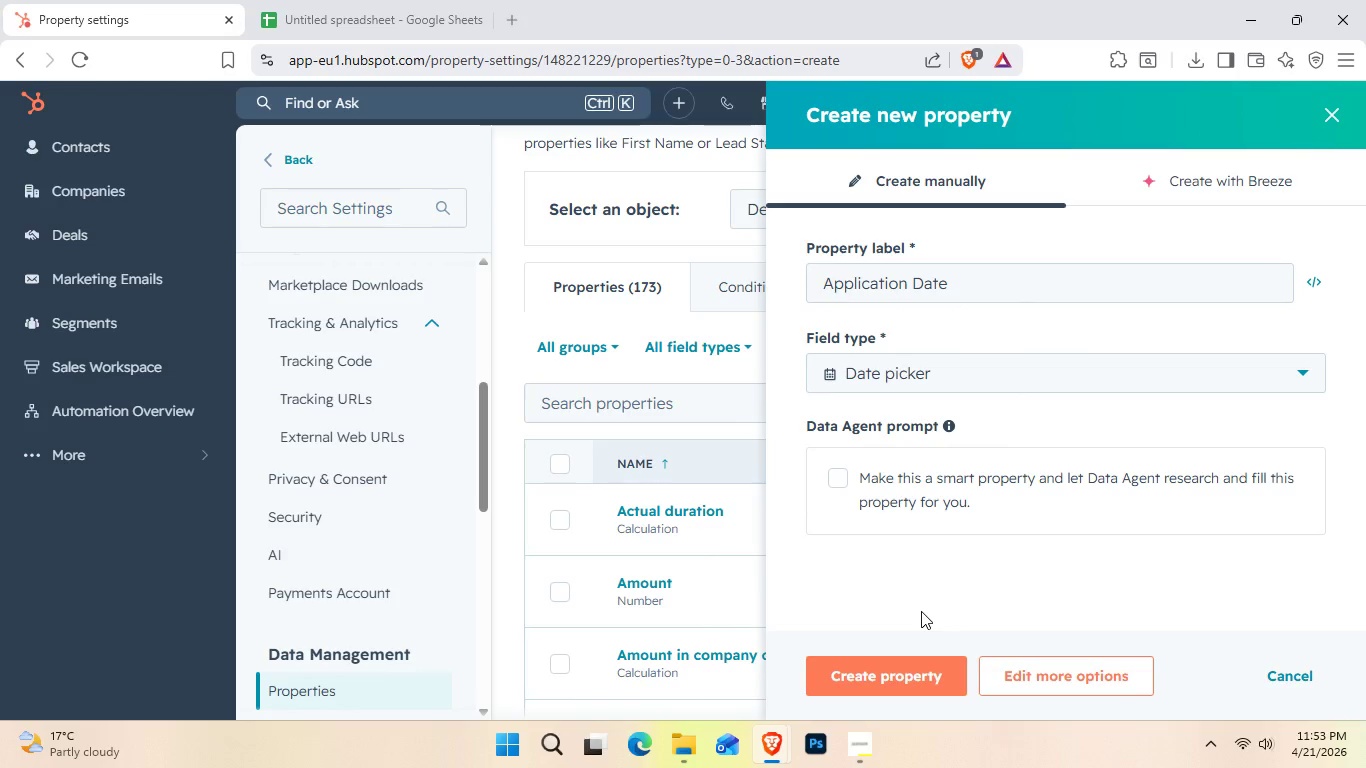 
left_click([900, 665])
 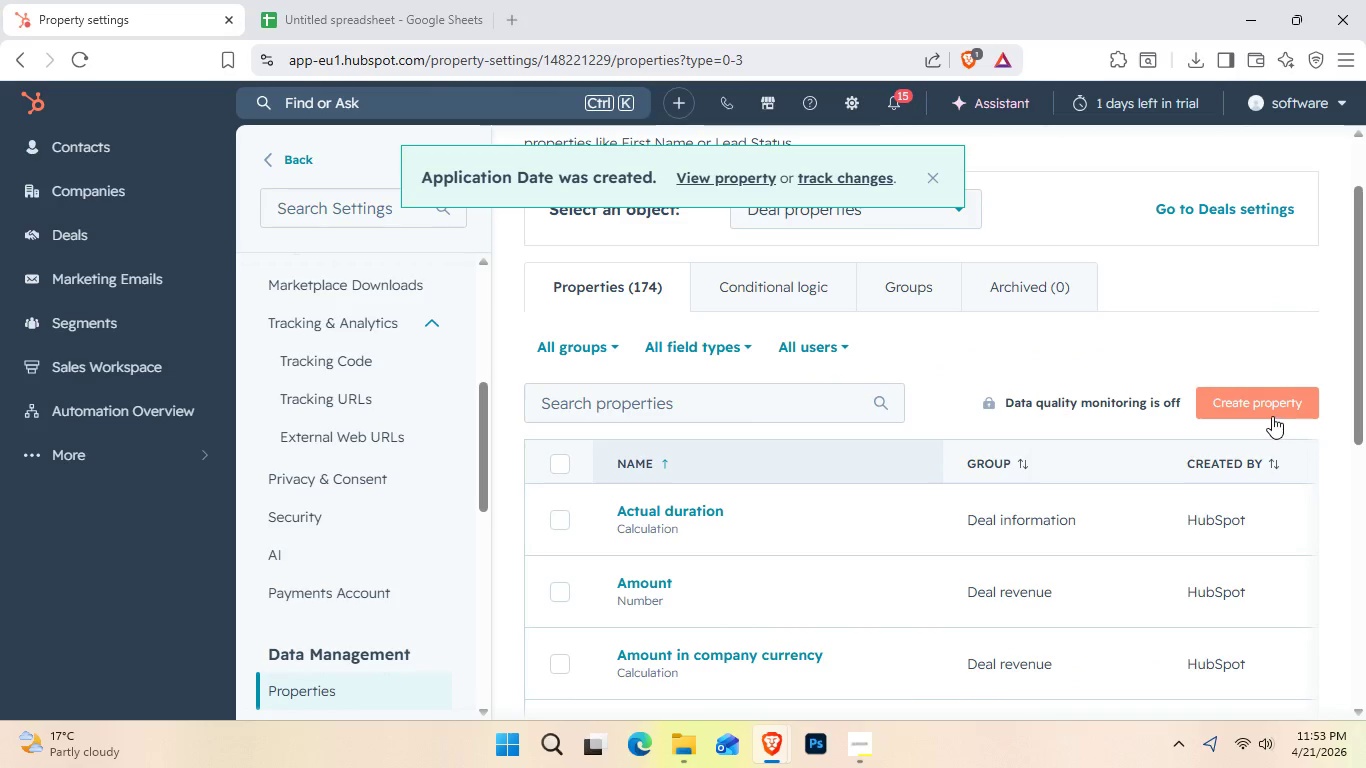 
left_click([1272, 415])
 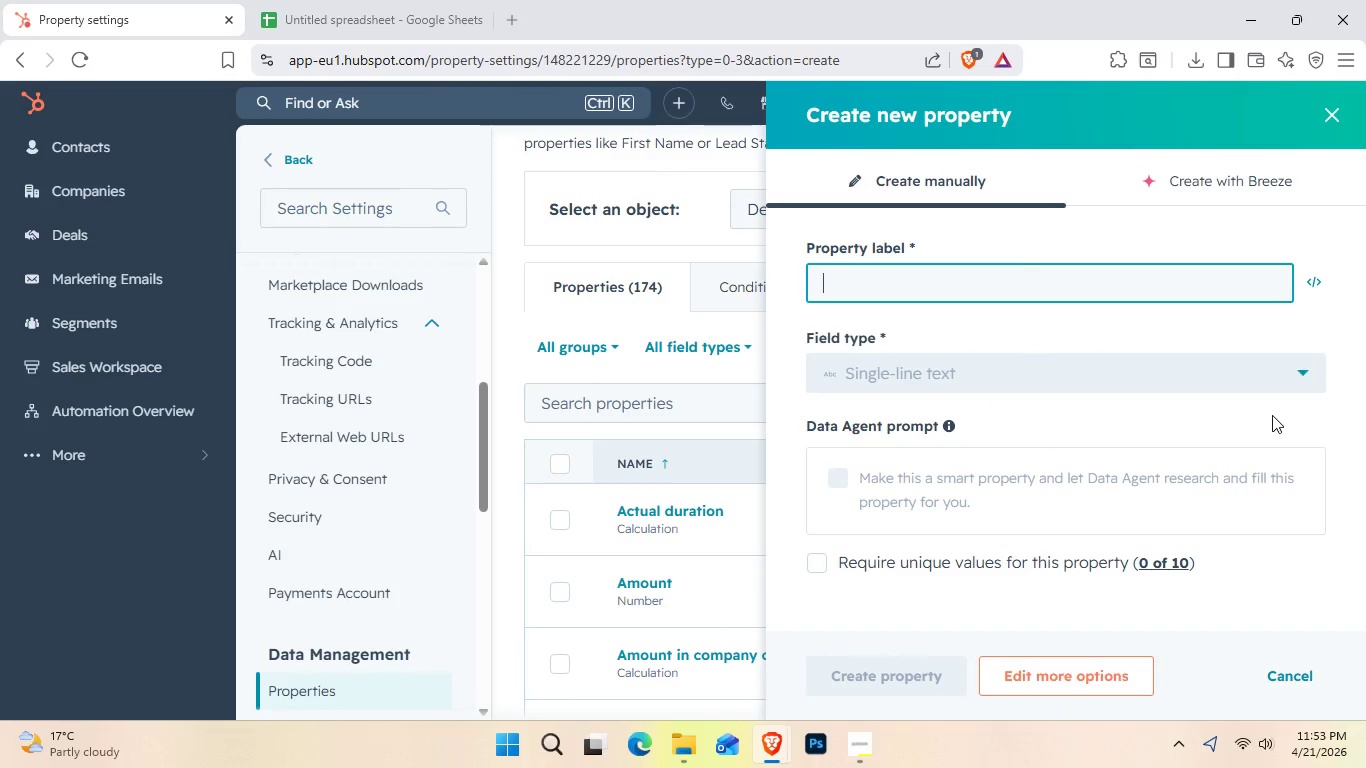 
type(Trial Start Date)
 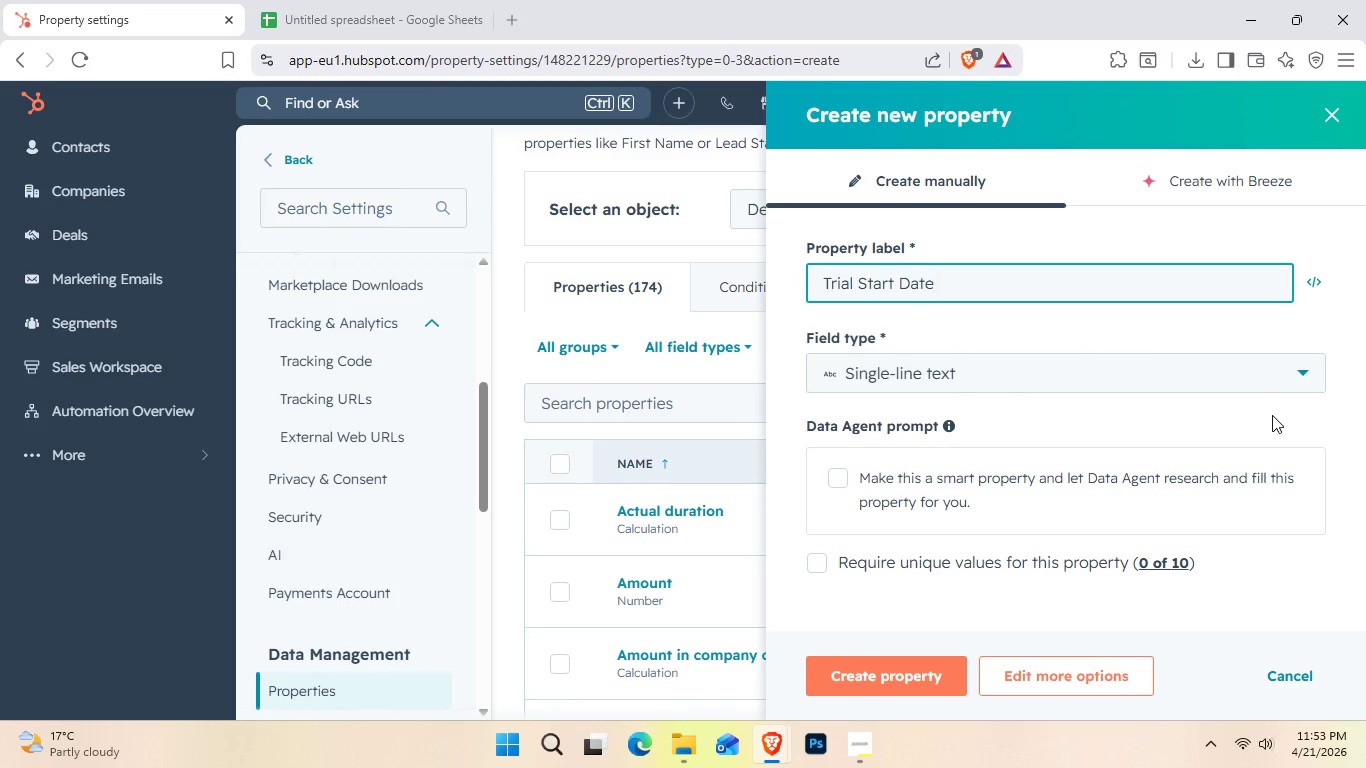 
left_click([1293, 376])
 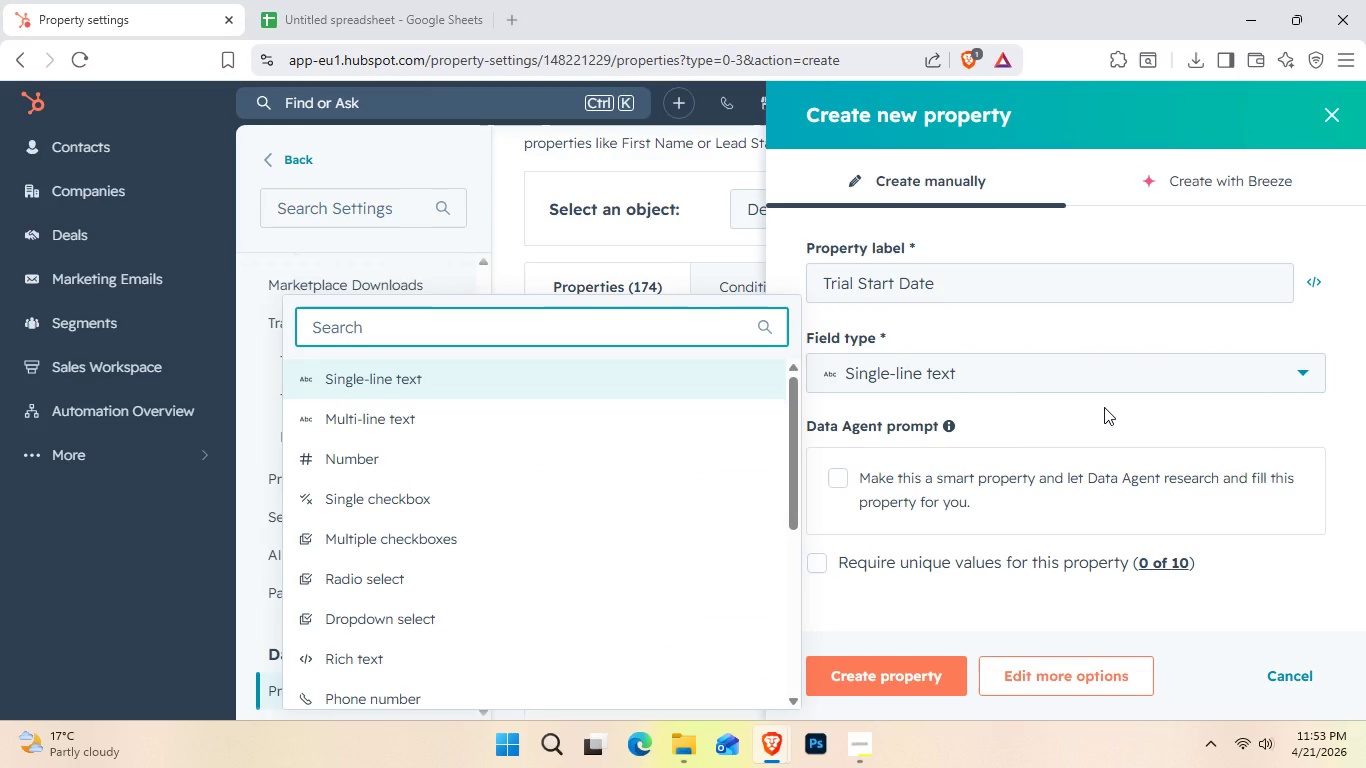 
left_click_drag(start_coordinate=[1104, 407], to_coordinate=[895, 422])
 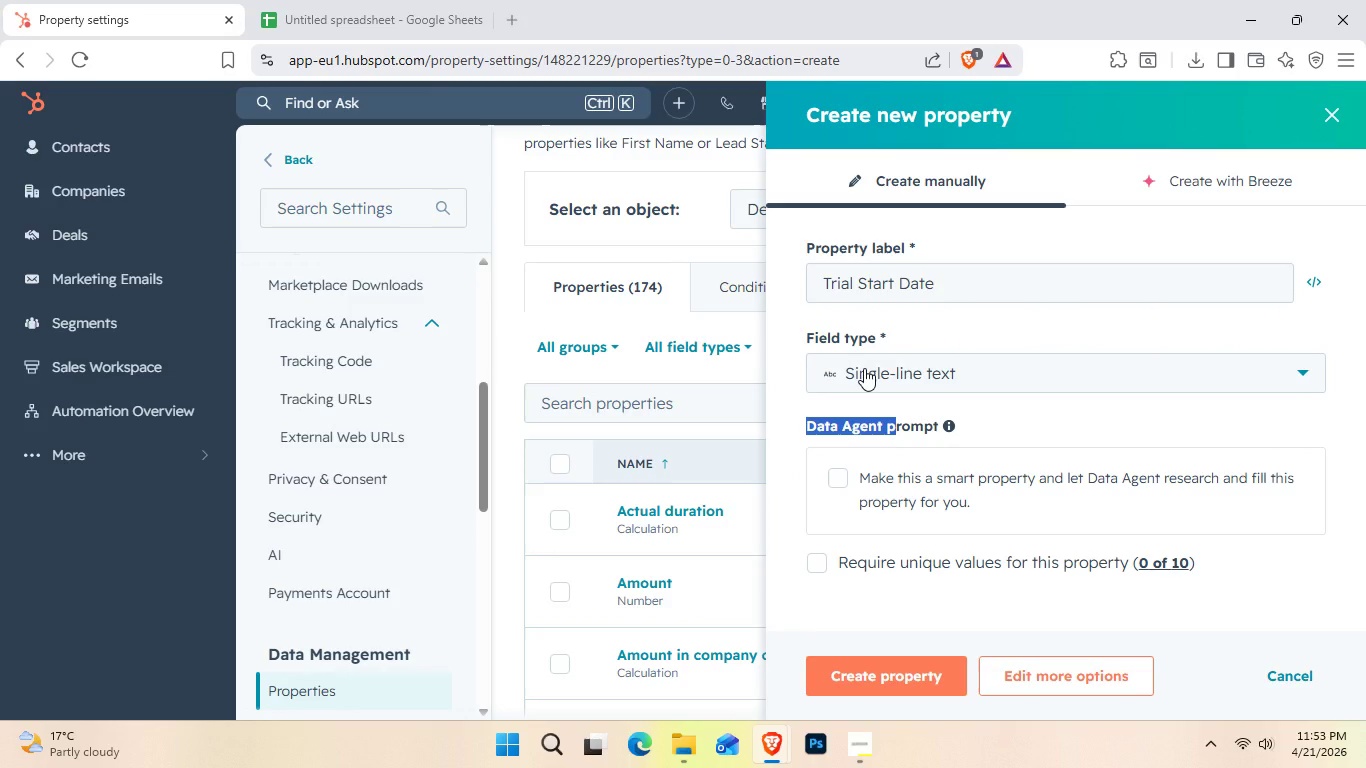 
left_click([864, 368])
 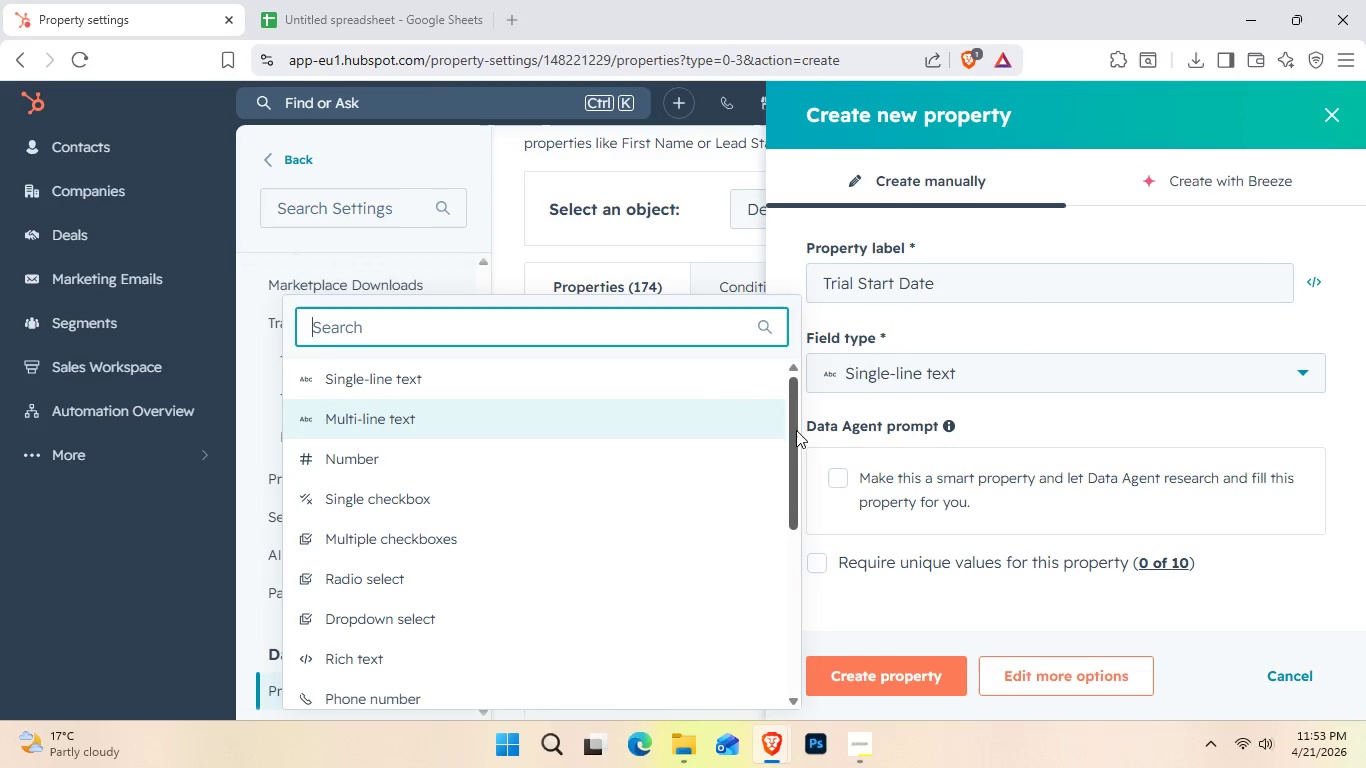 
left_click_drag(start_coordinate=[794, 430], to_coordinate=[797, 476])
 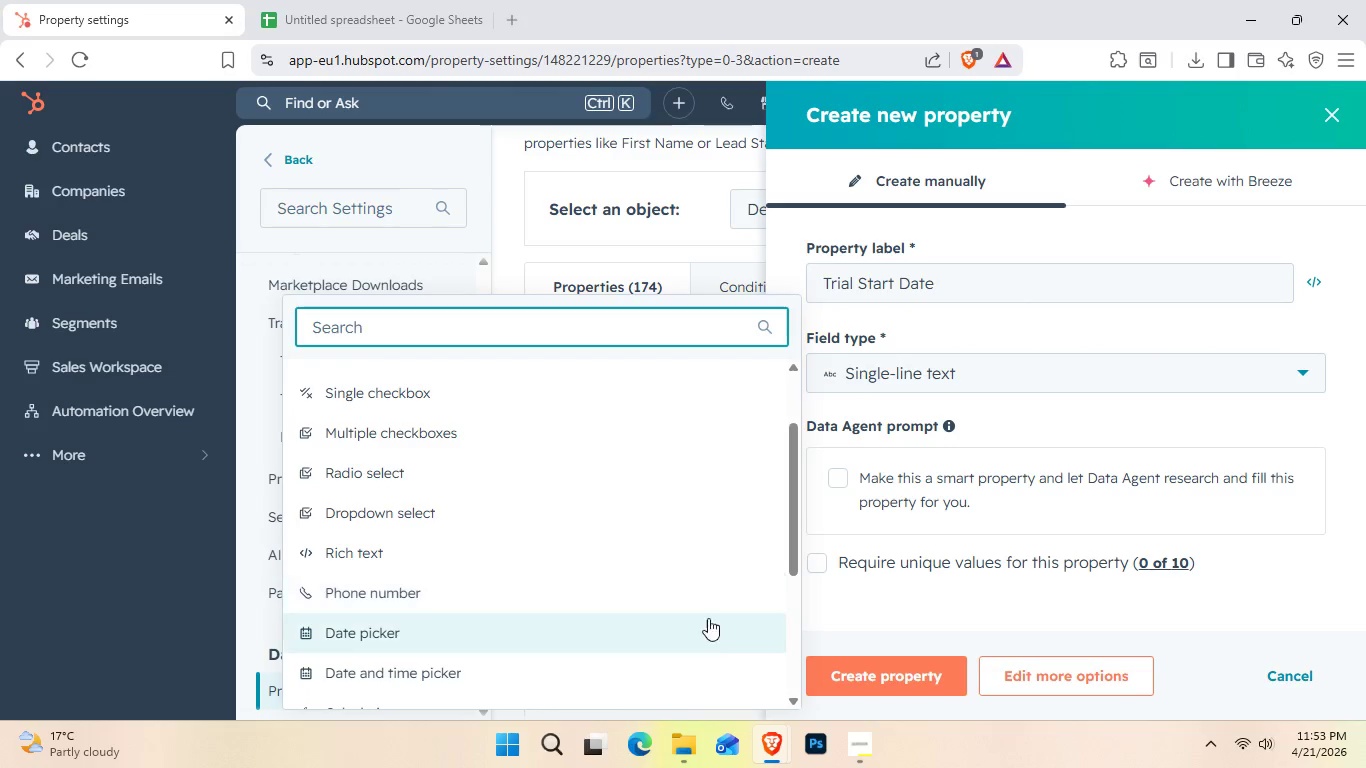 
left_click([710, 633])
 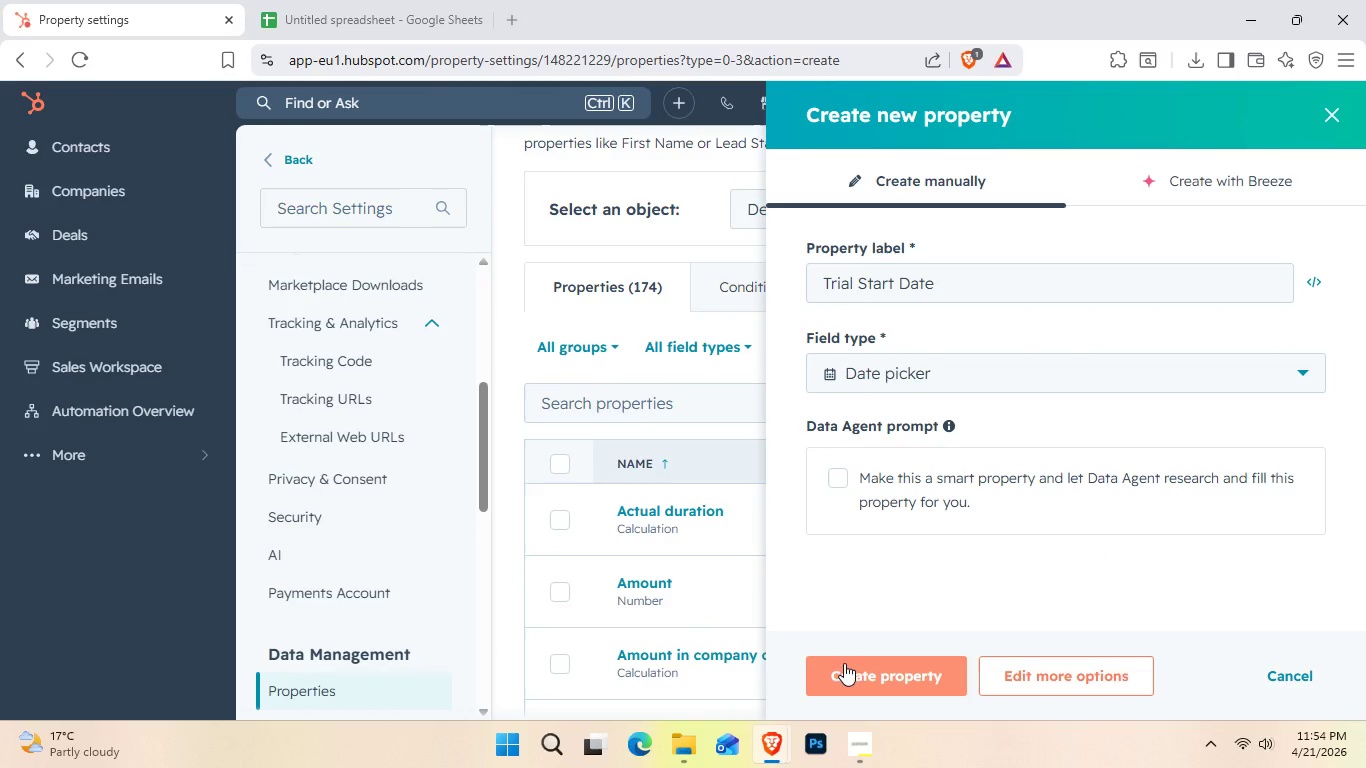 
left_click([845, 665])
 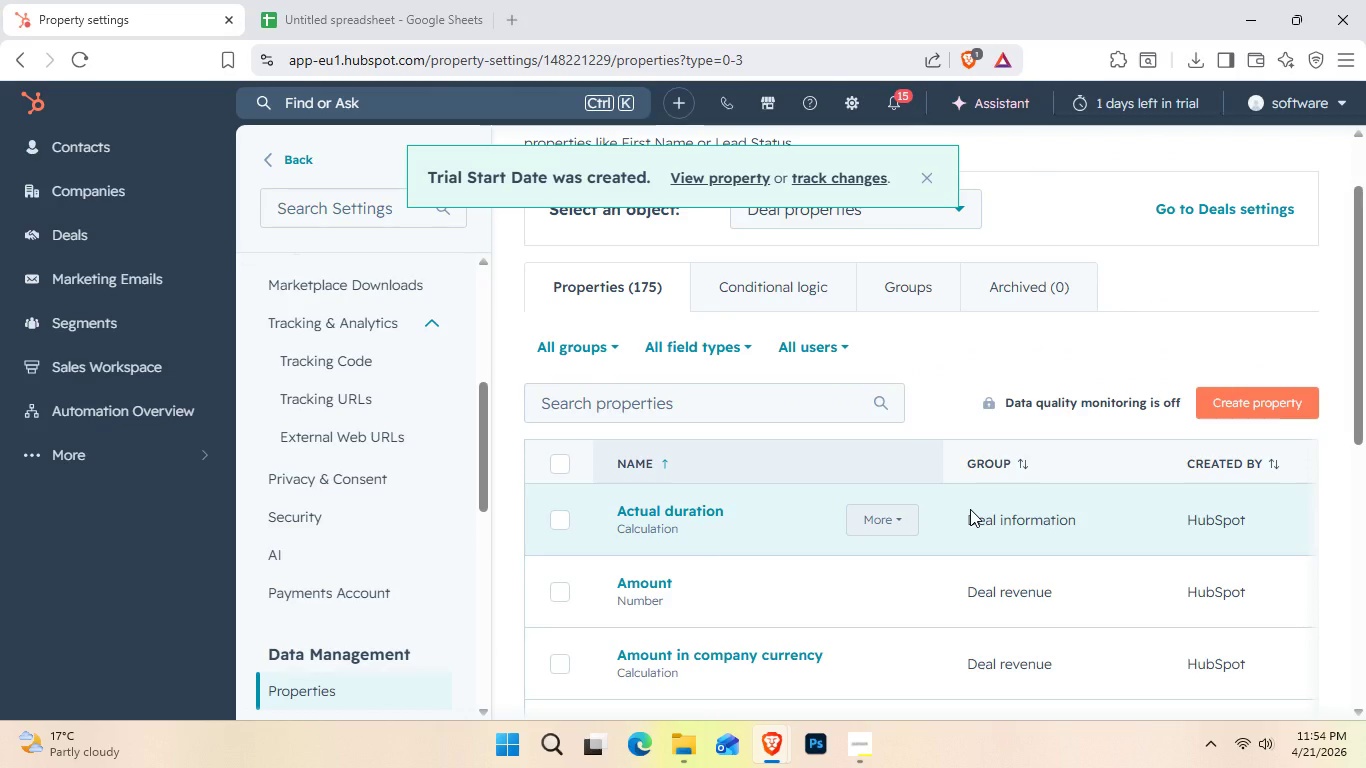 
wait(8.41)
 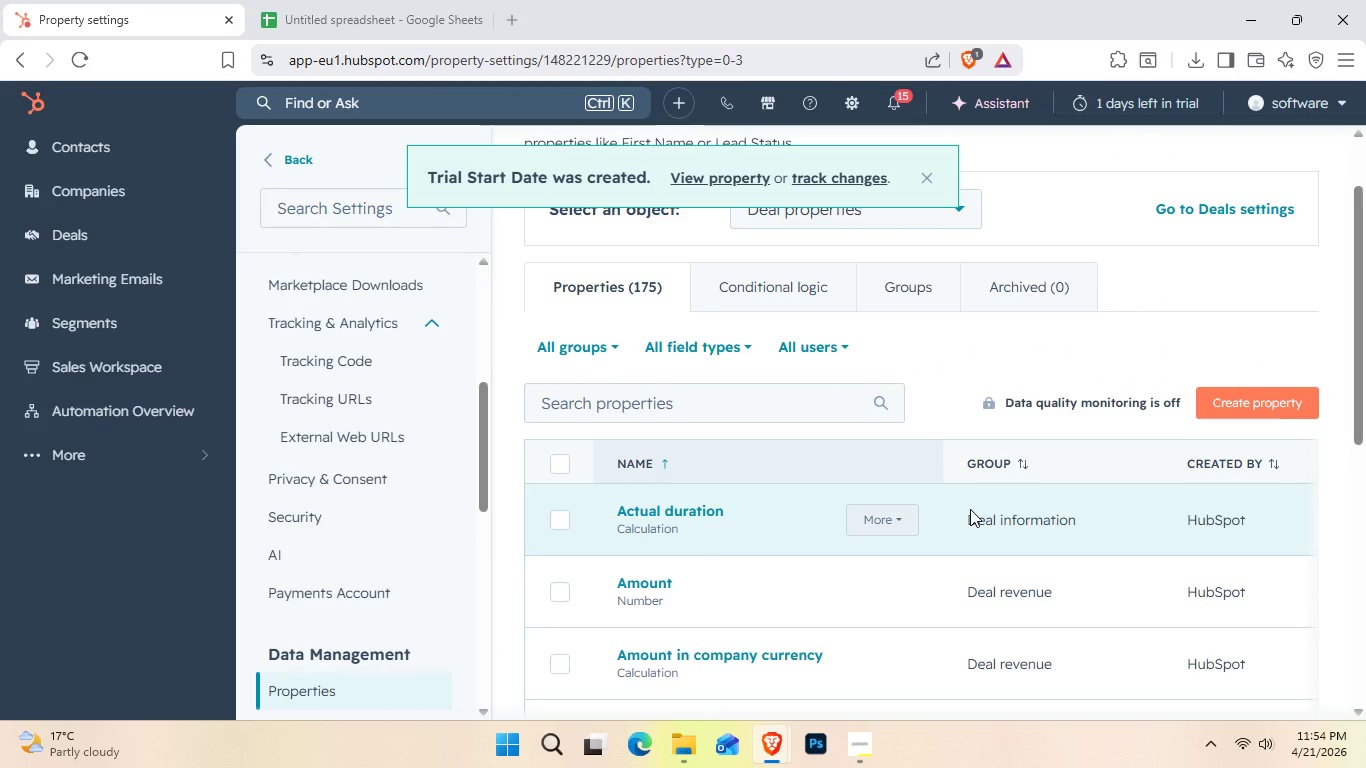 
left_click([1251, 408])
 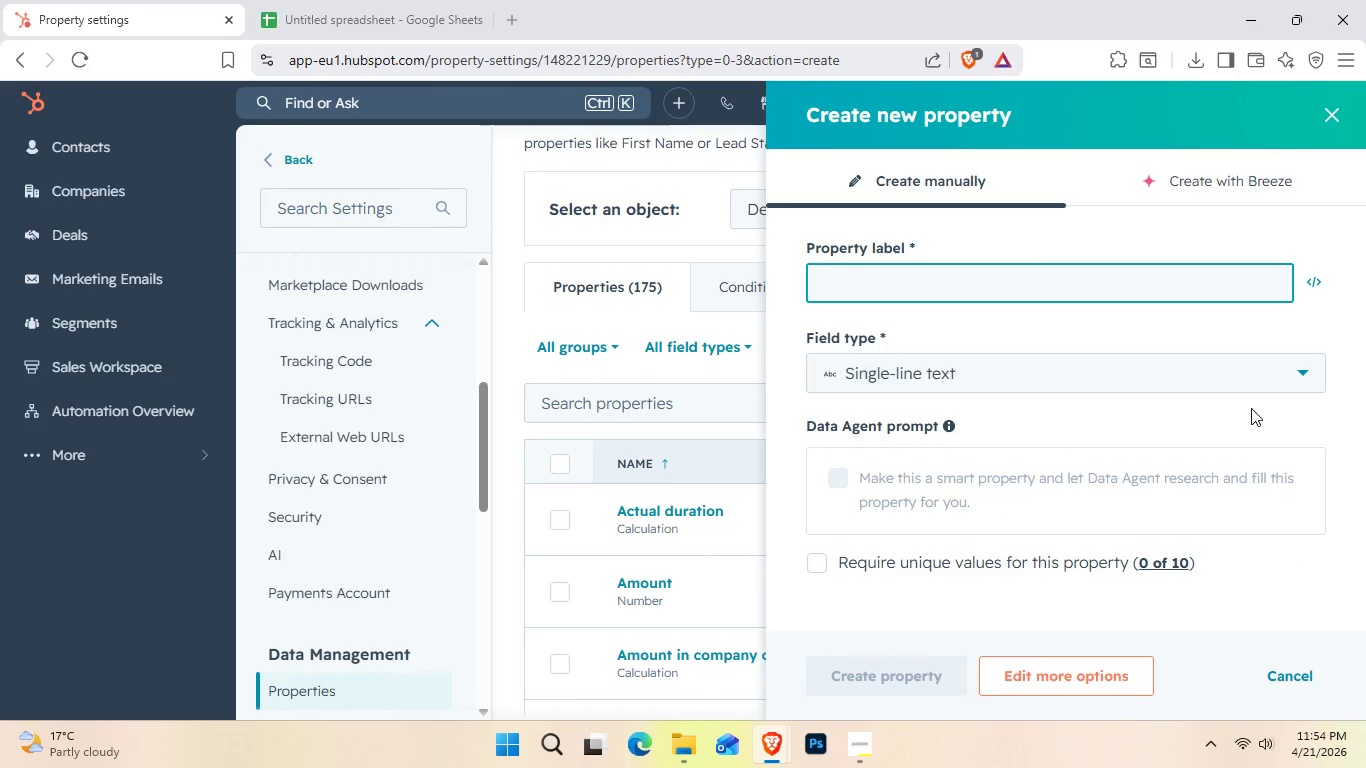 
type(Trial End Date)
 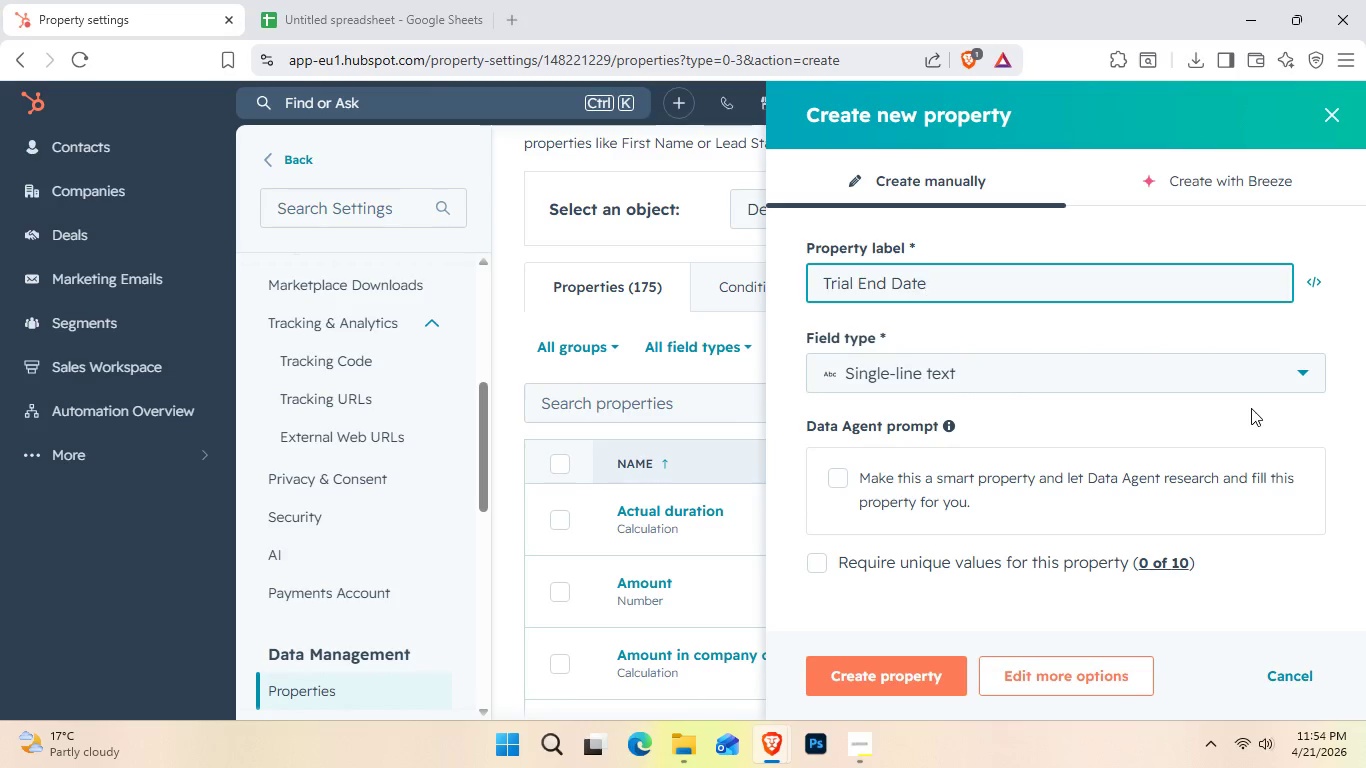 
wait(15.67)
 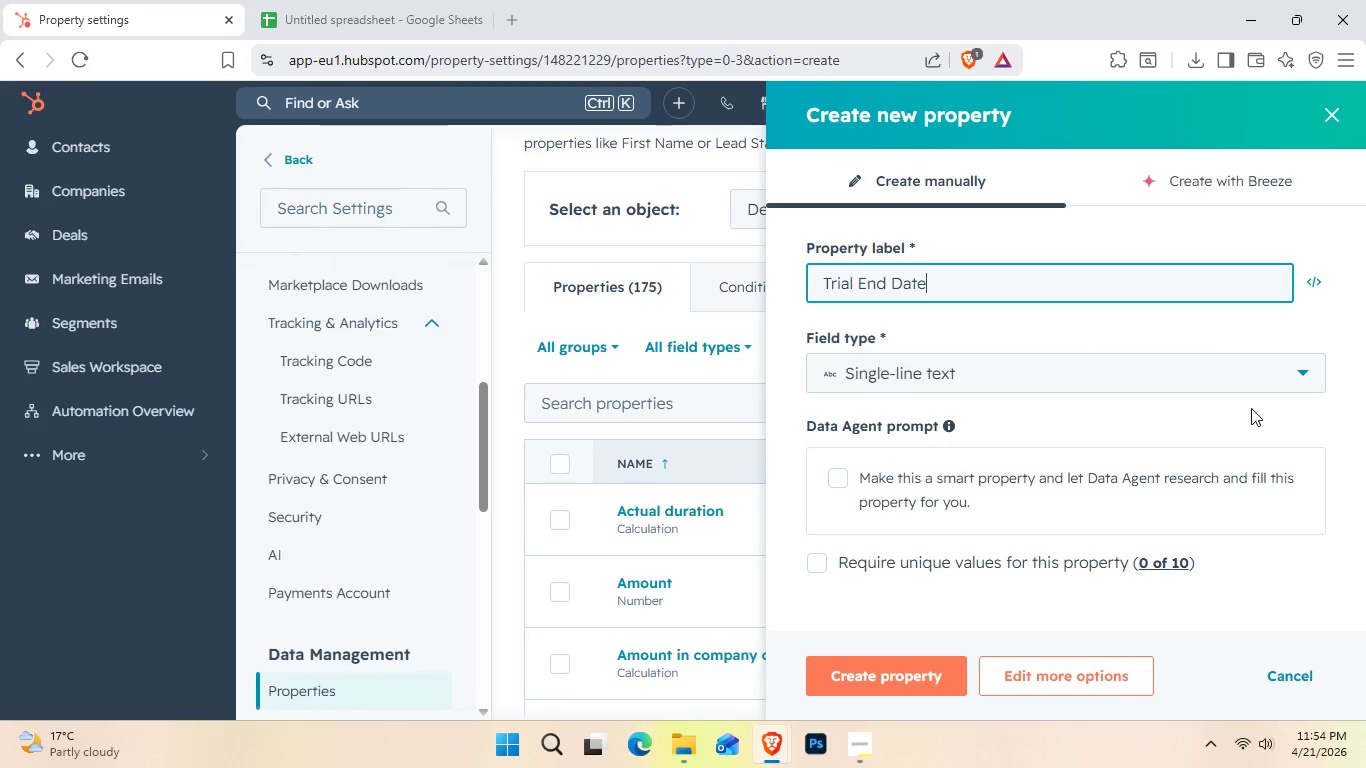 
left_click([1254, 386])
 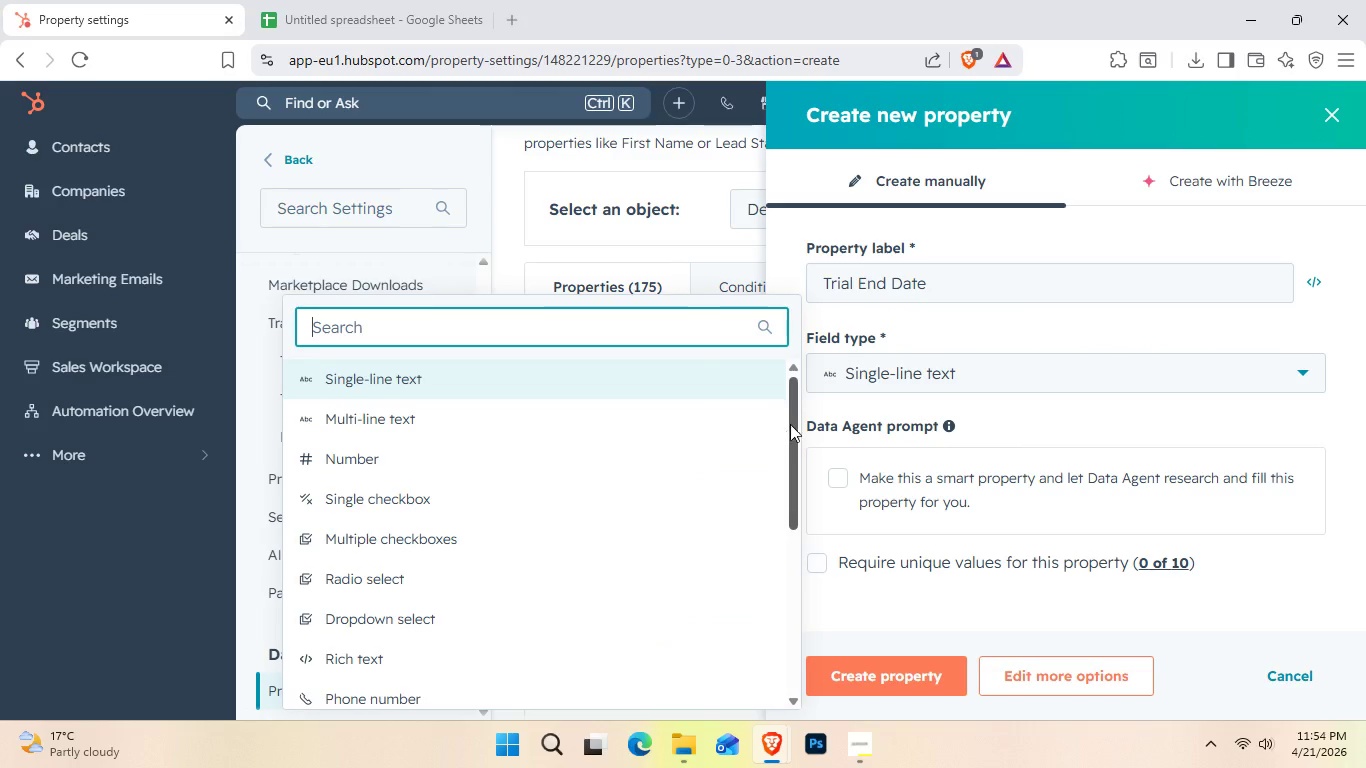 
left_click_drag(start_coordinate=[798, 424], to_coordinate=[793, 491])
 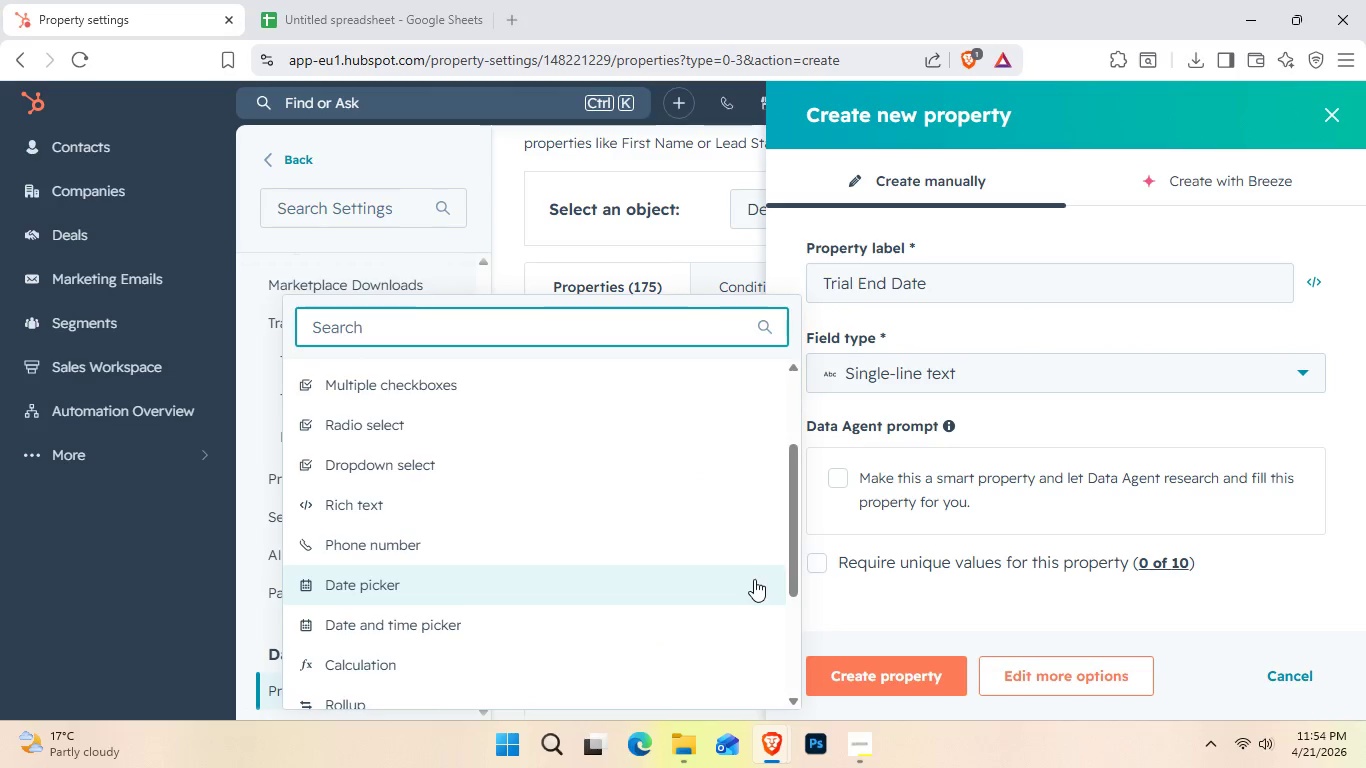 
left_click([754, 579])
 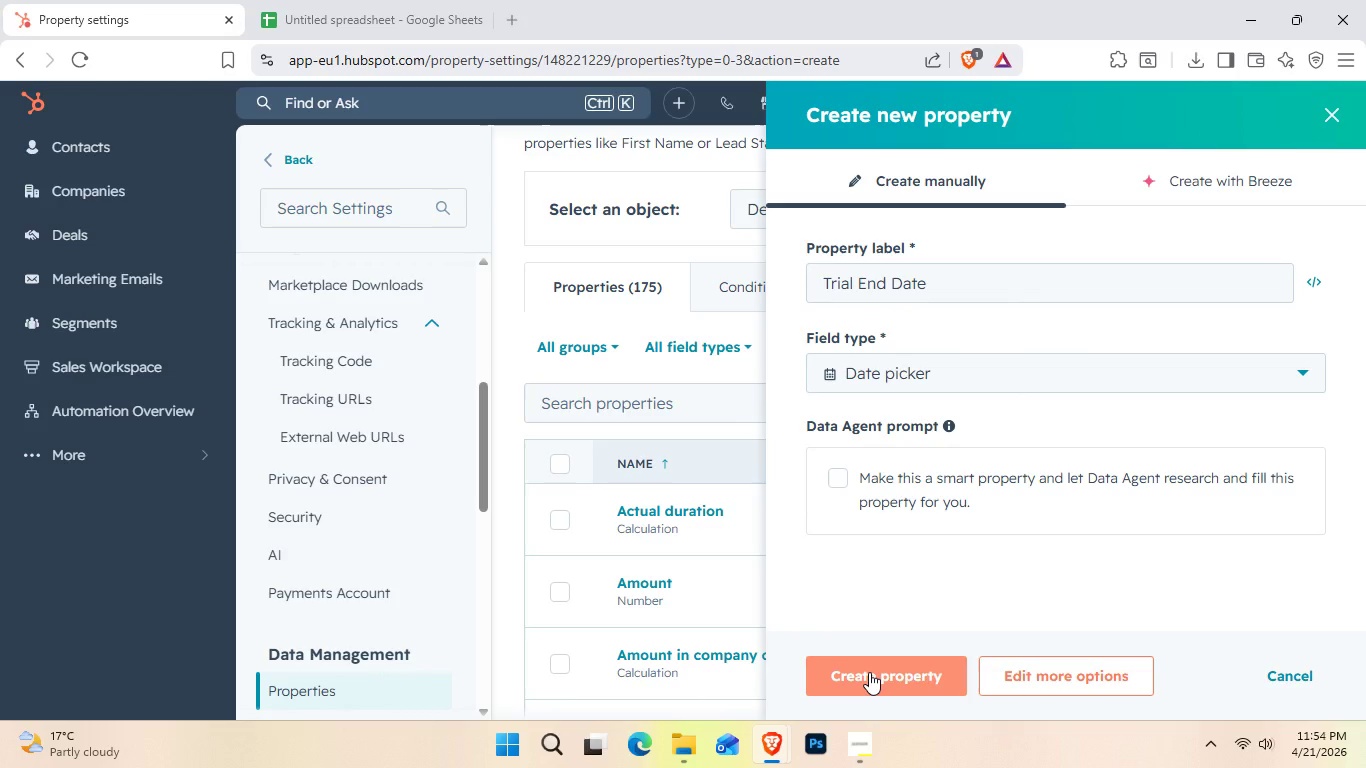 
wait(15.19)
 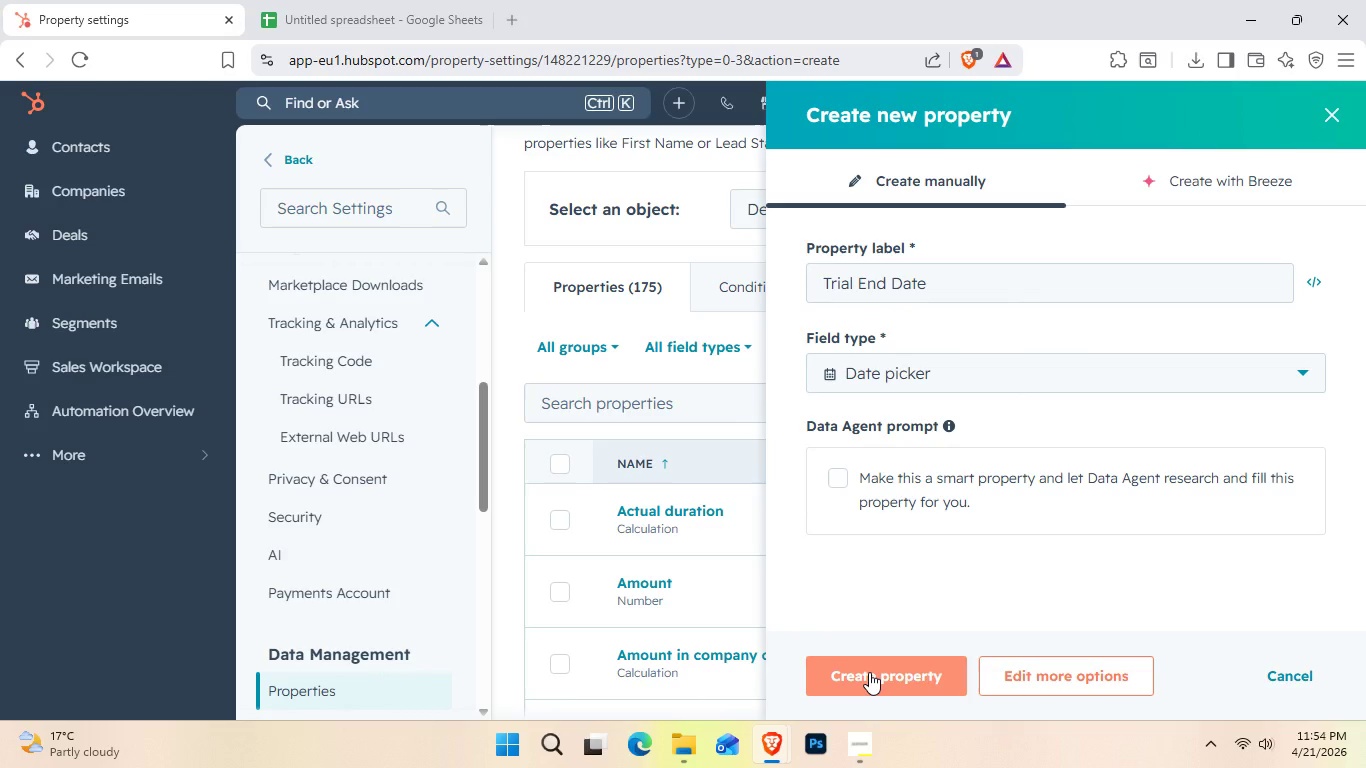 
left_click([869, 672])
 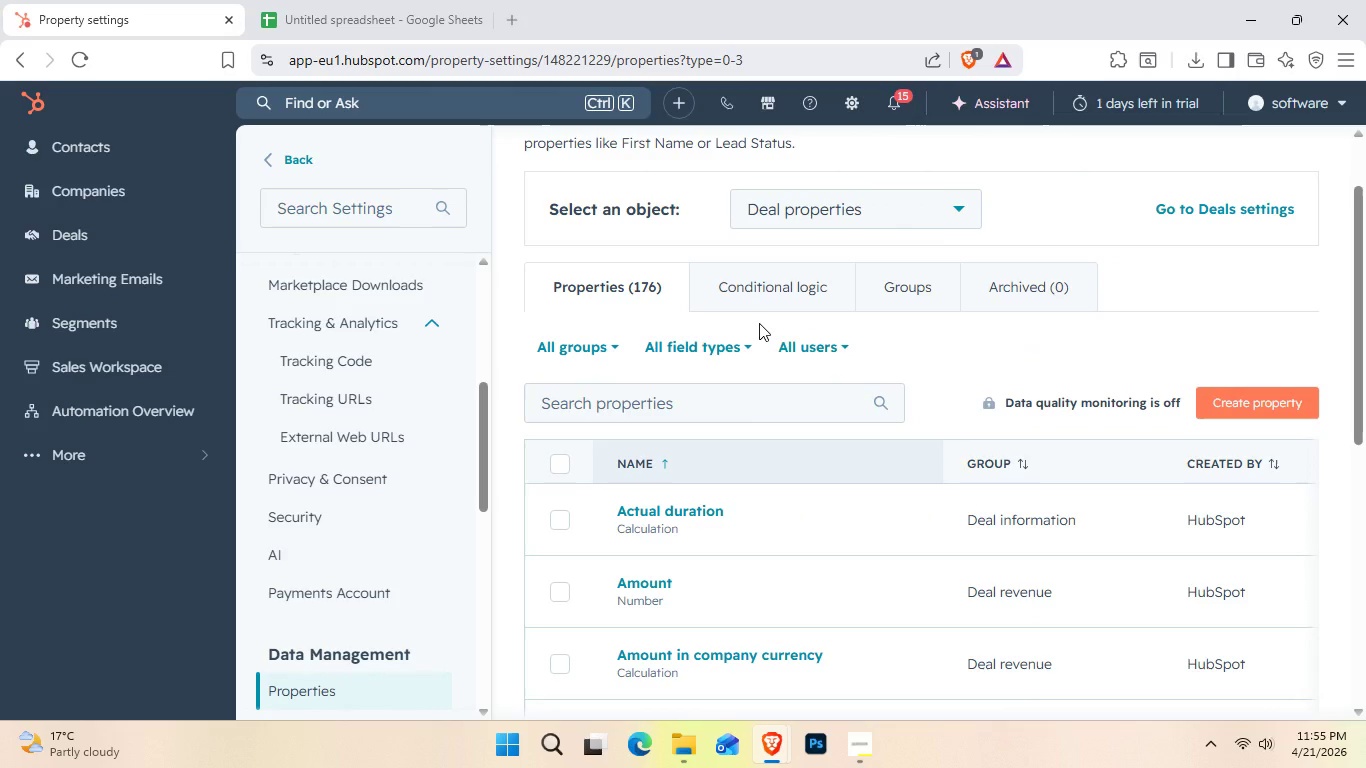 
wait(11.39)
 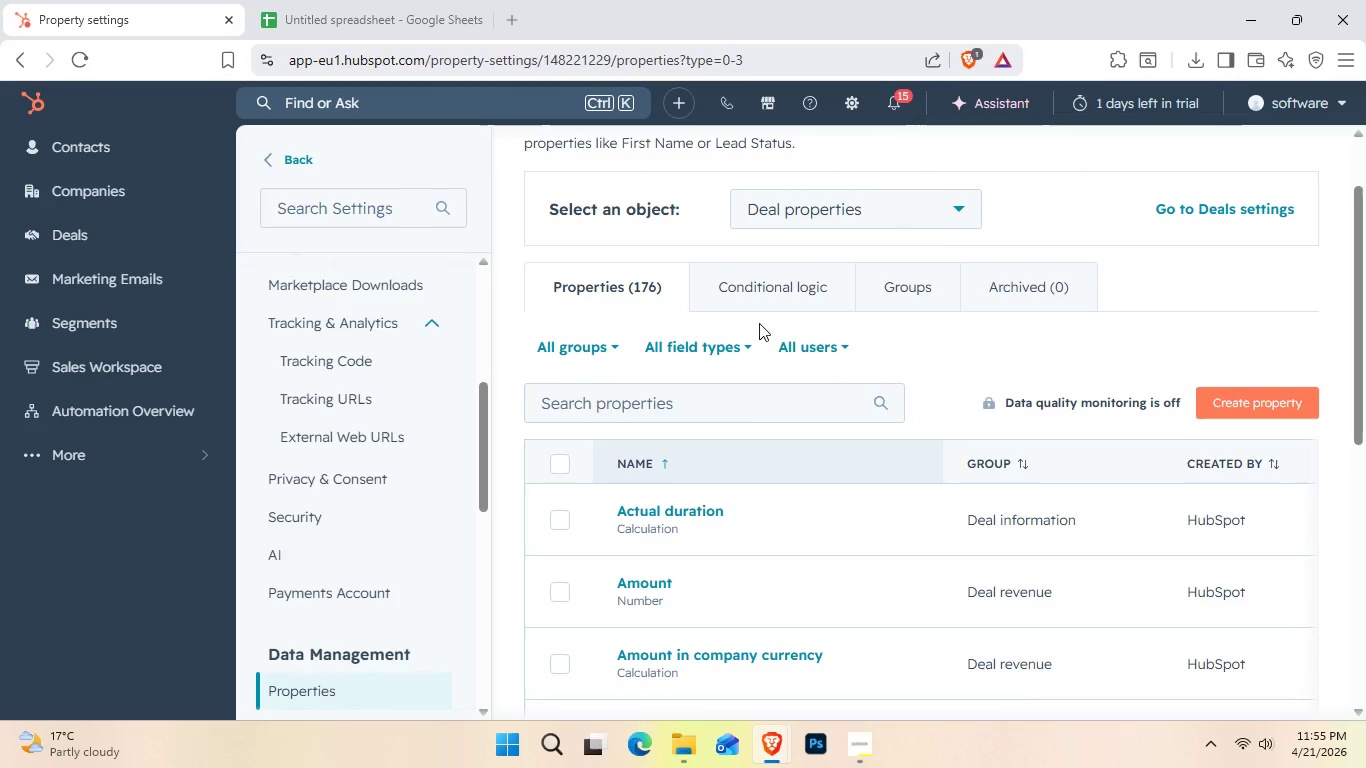 
scroll: coordinate [424, 485], scroll_direction: down, amount: 3.0
 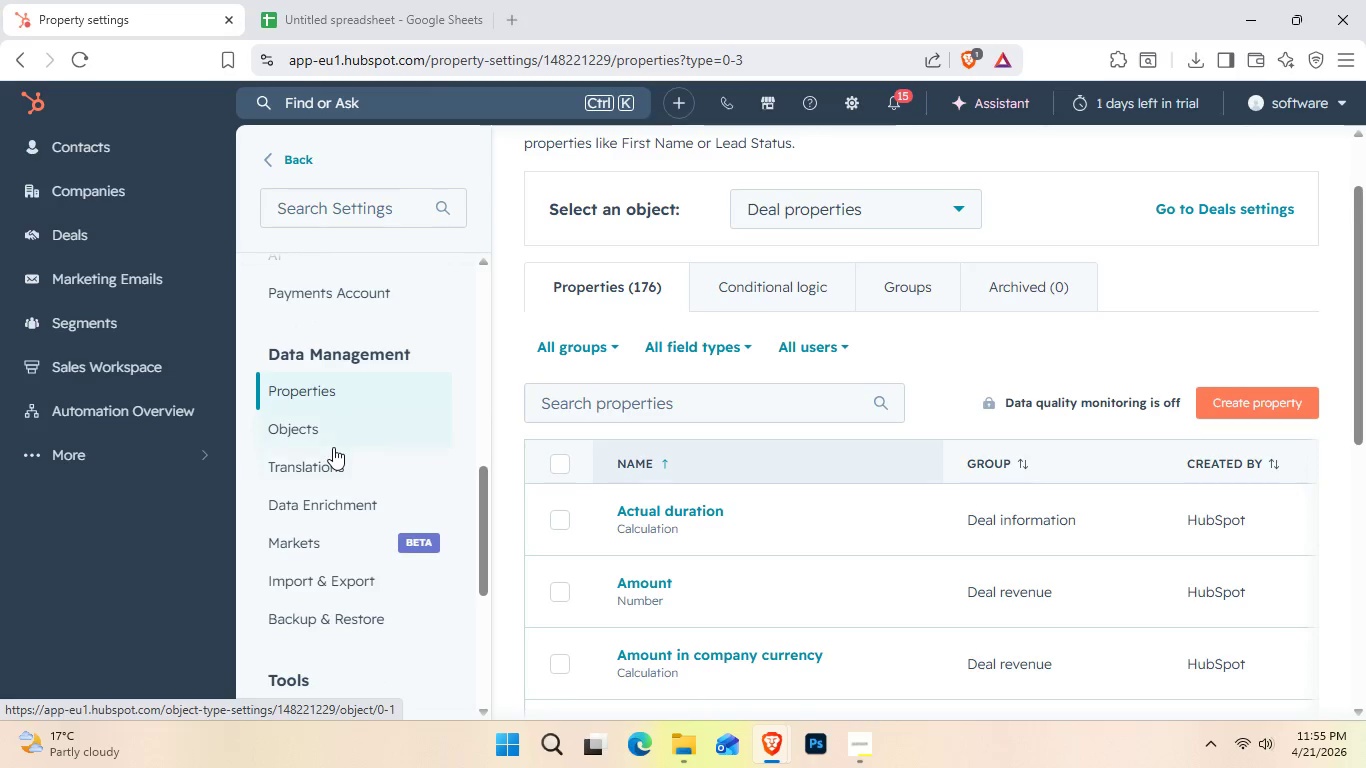 
left_click([333, 429])
 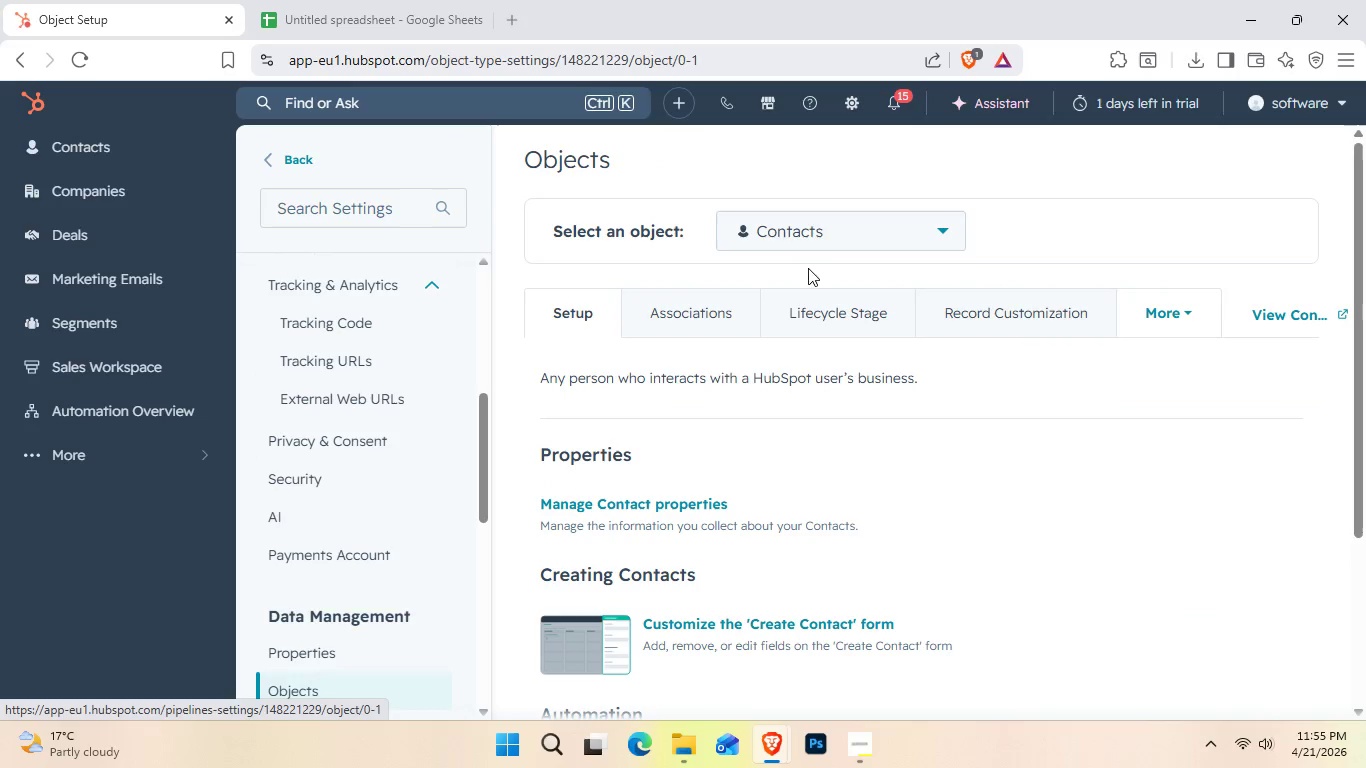 
left_click([832, 243])
 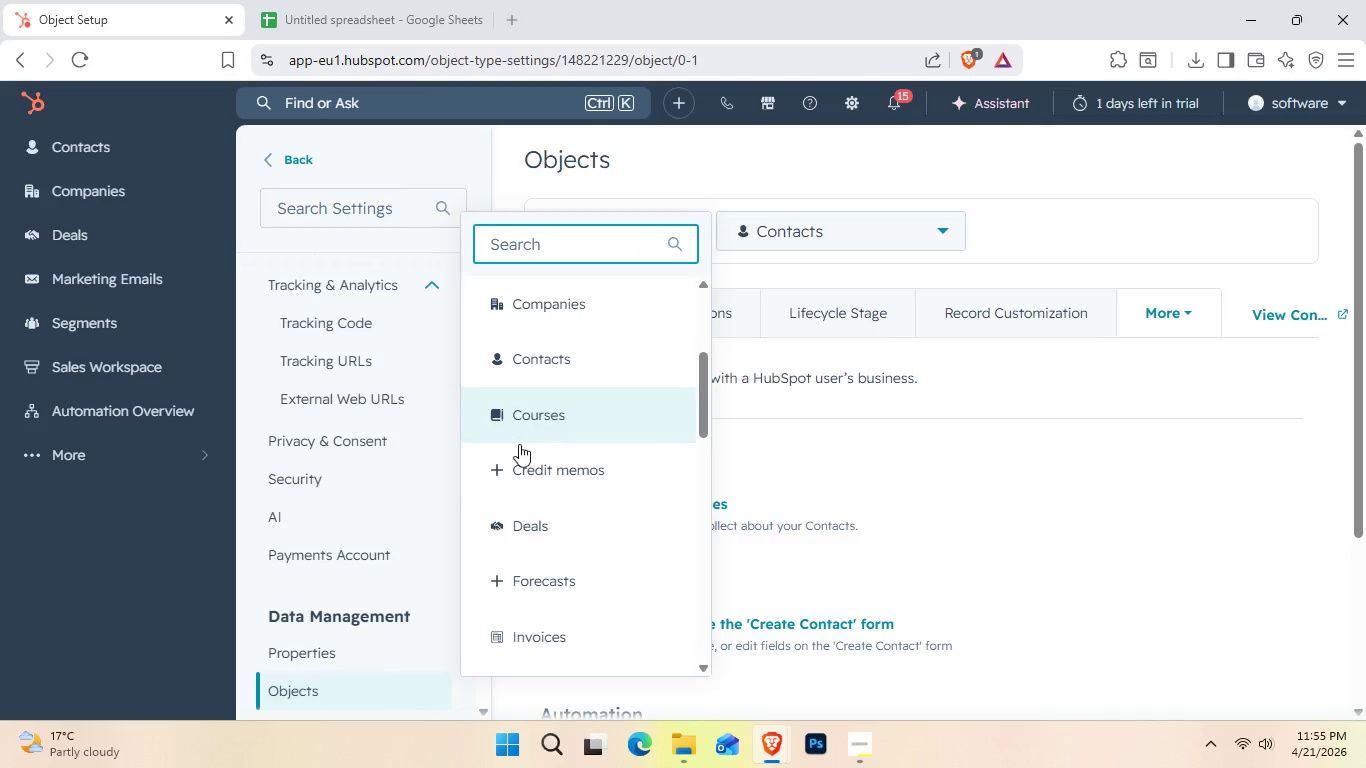 
left_click([512, 523])
 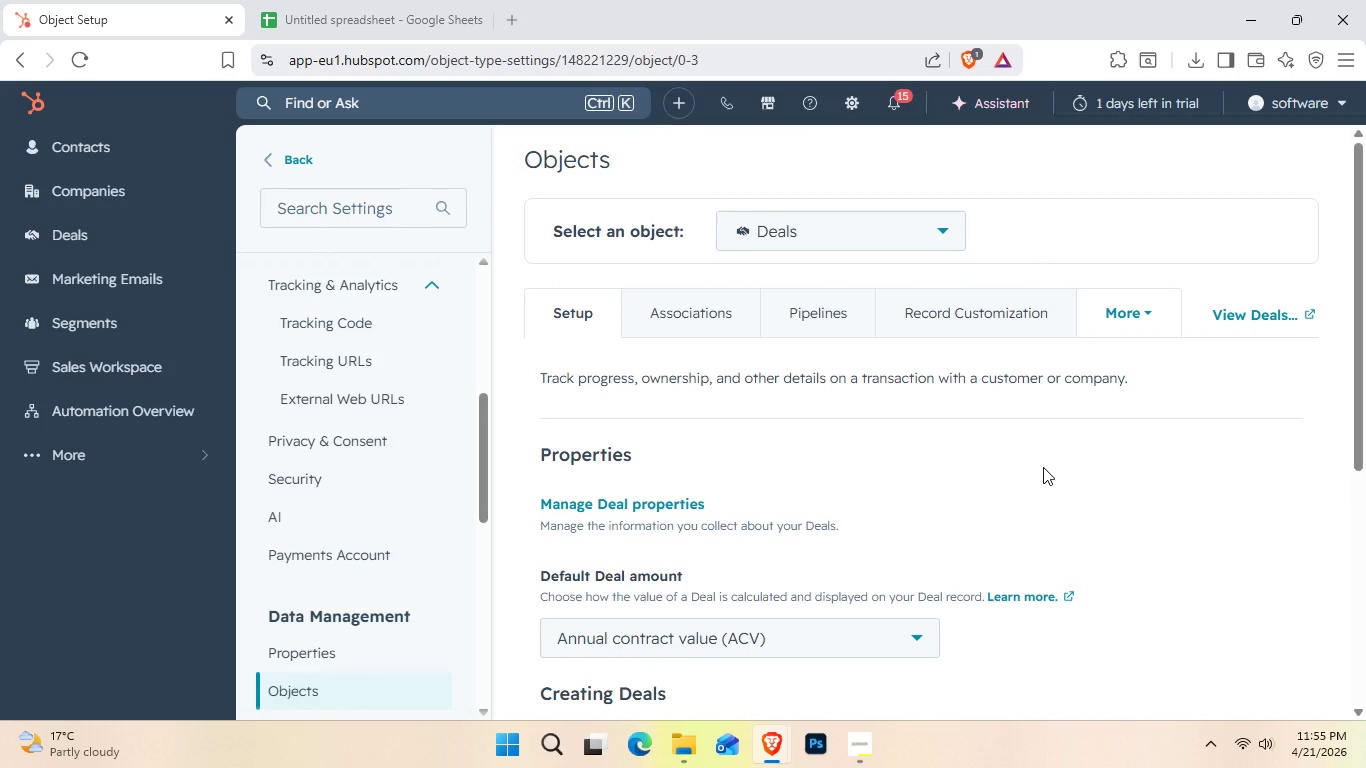 
wait(11.73)
 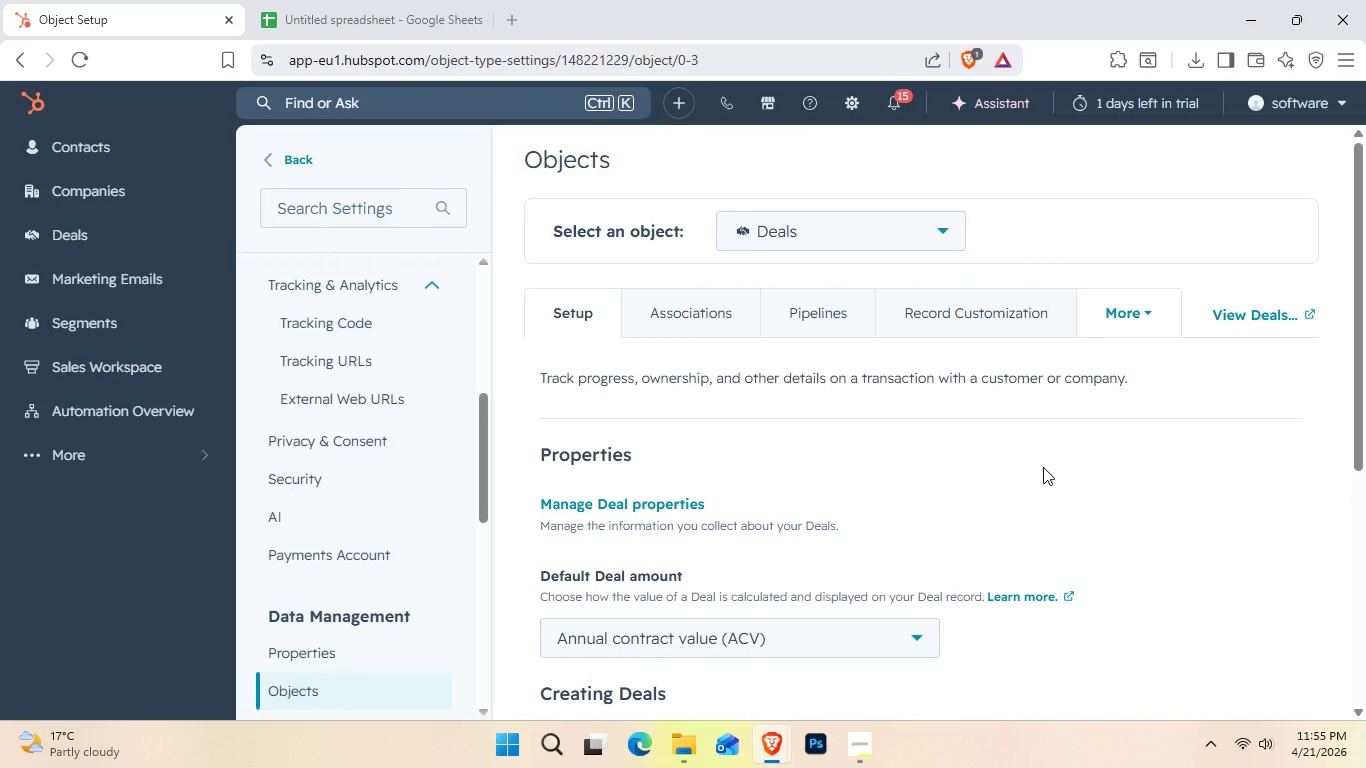 
scroll: coordinate [1039, 478], scroll_direction: down, amount: 1.0
 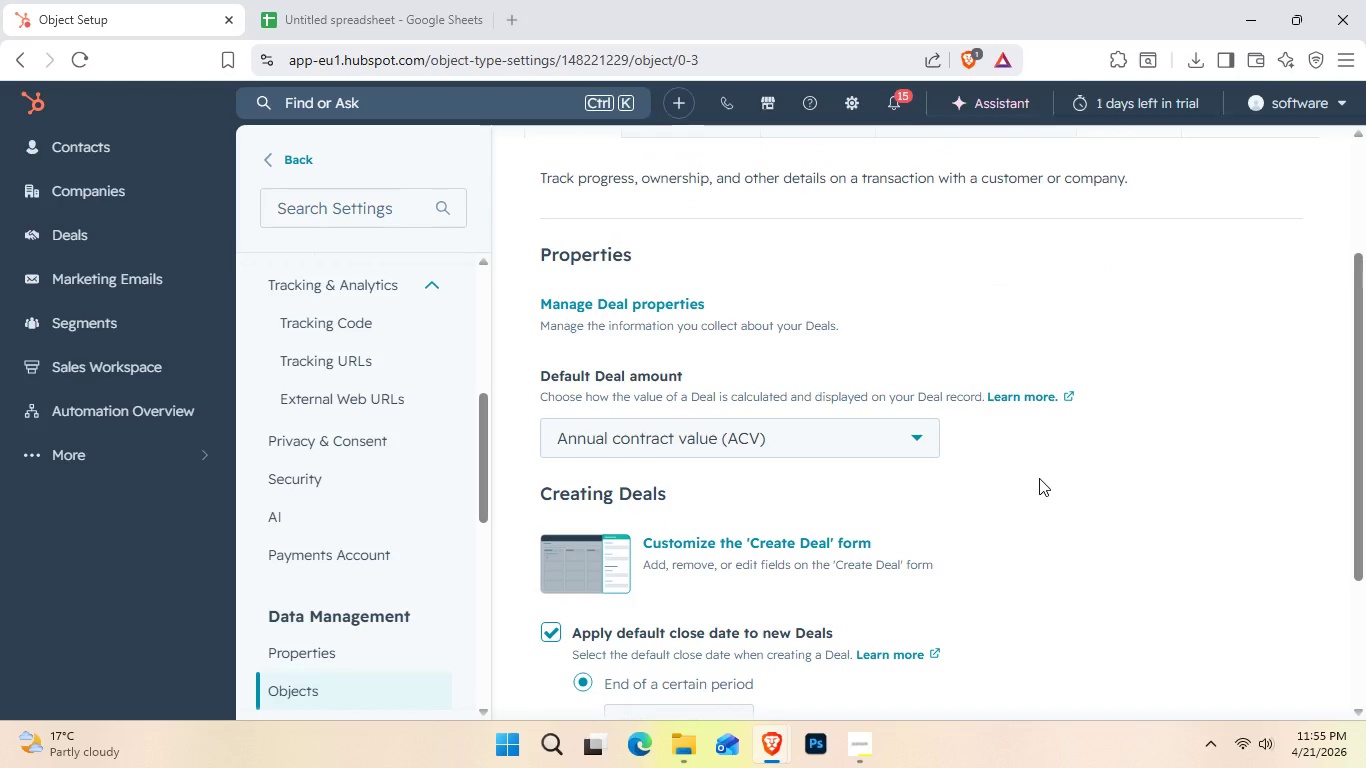 
scroll: coordinate [1039, 478], scroll_direction: up, amount: 3.0
 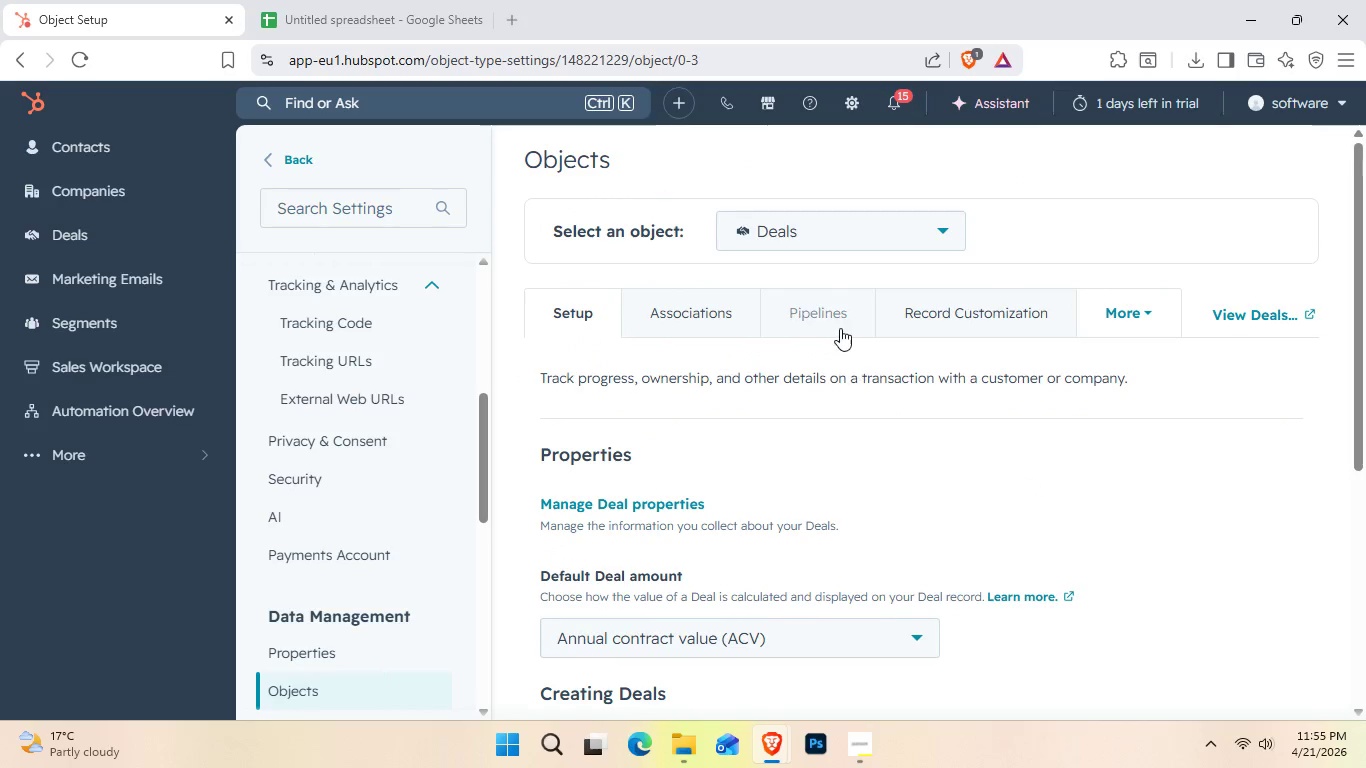 
left_click([840, 328])
 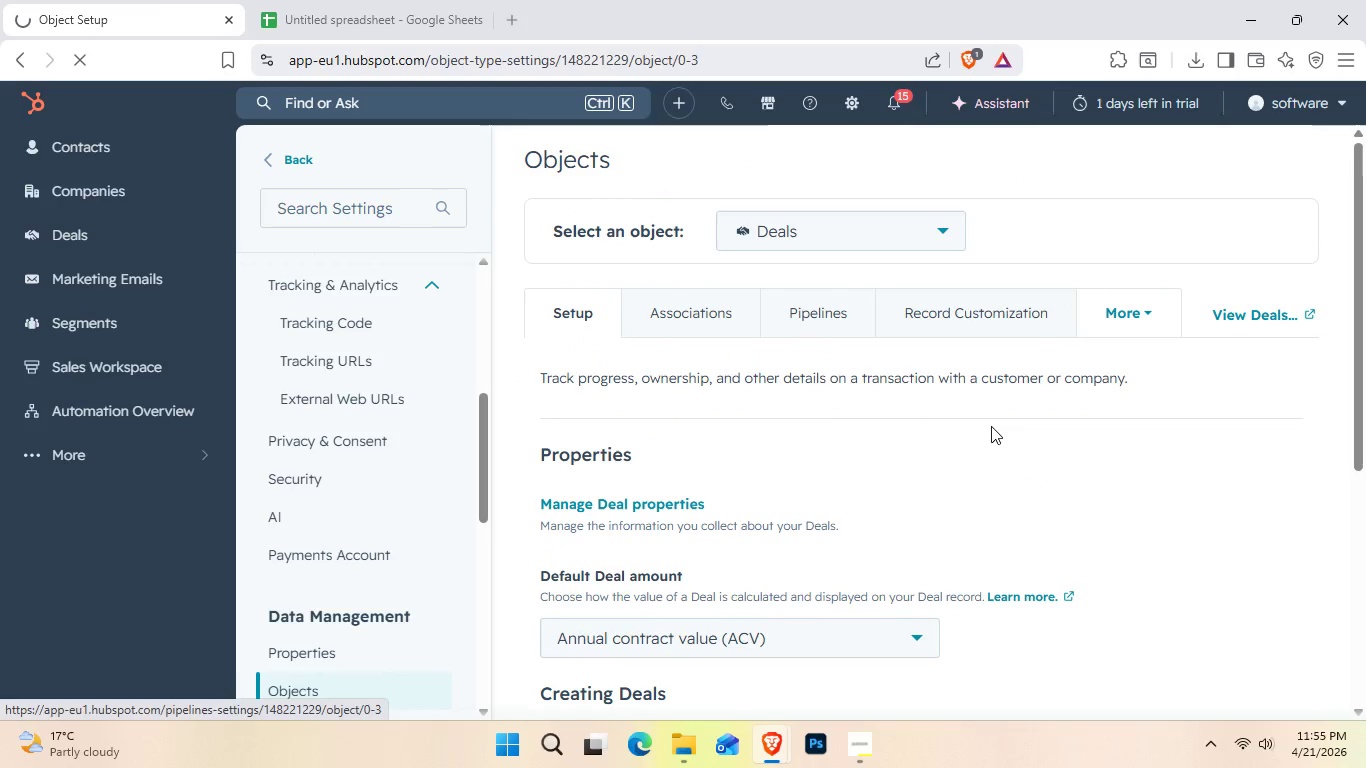 
scroll: coordinate [1024, 437], scroll_direction: down, amount: 2.0
 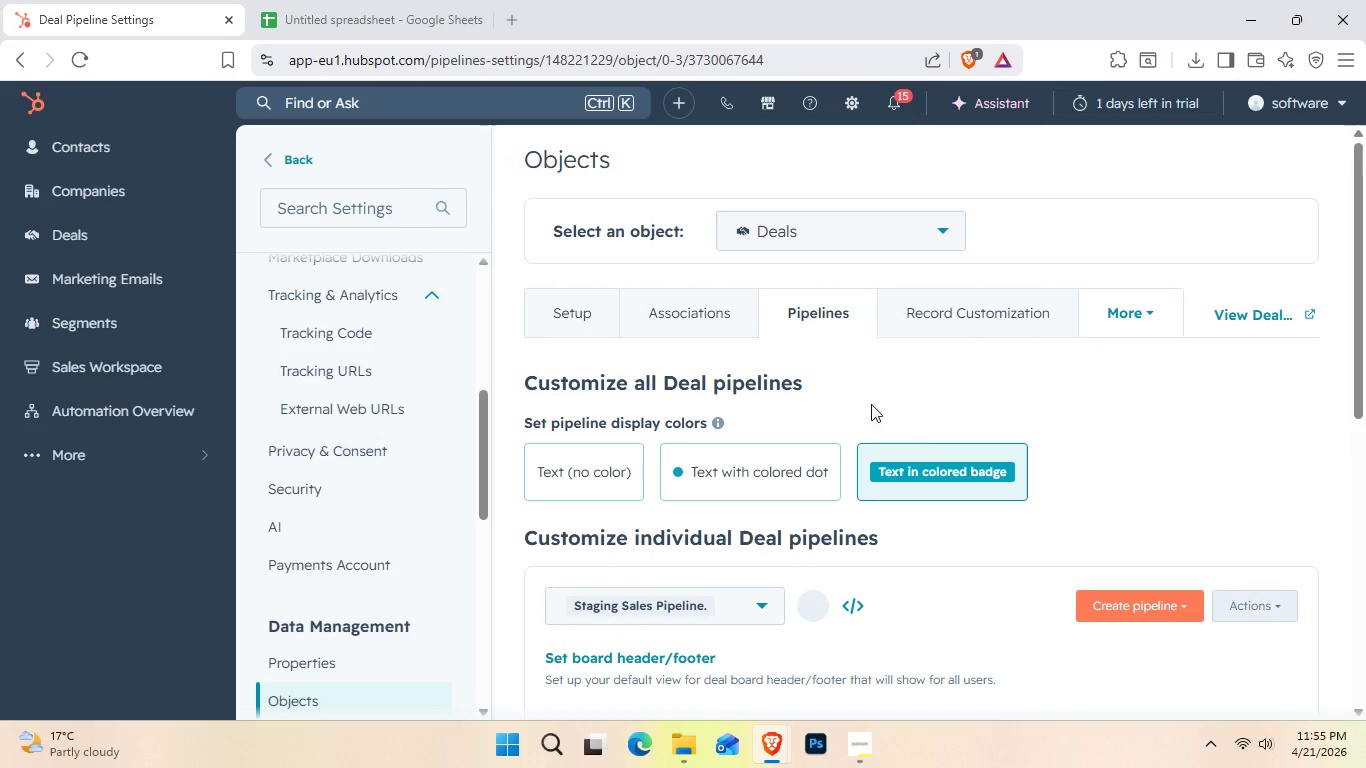 
wait(5.15)
 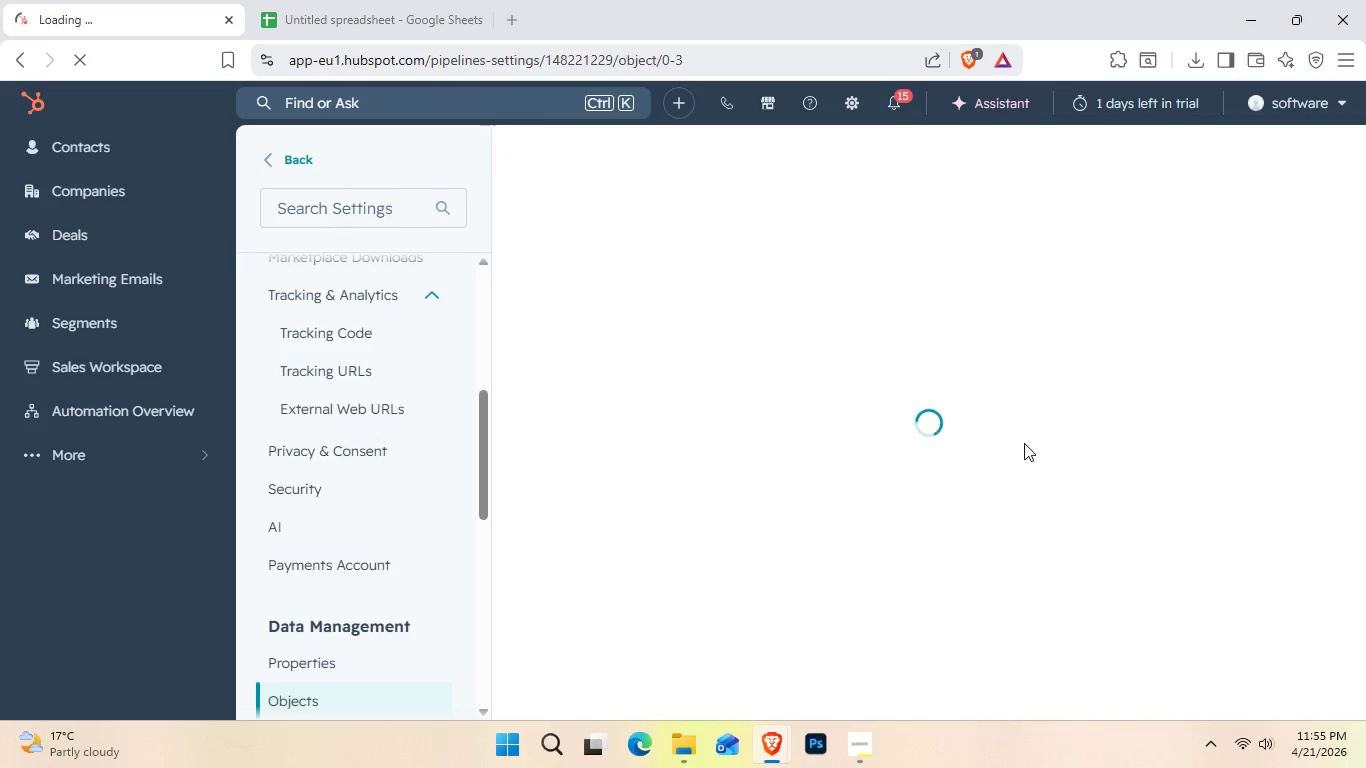 
scroll: coordinate [823, 507], scroll_direction: down, amount: 1.0
 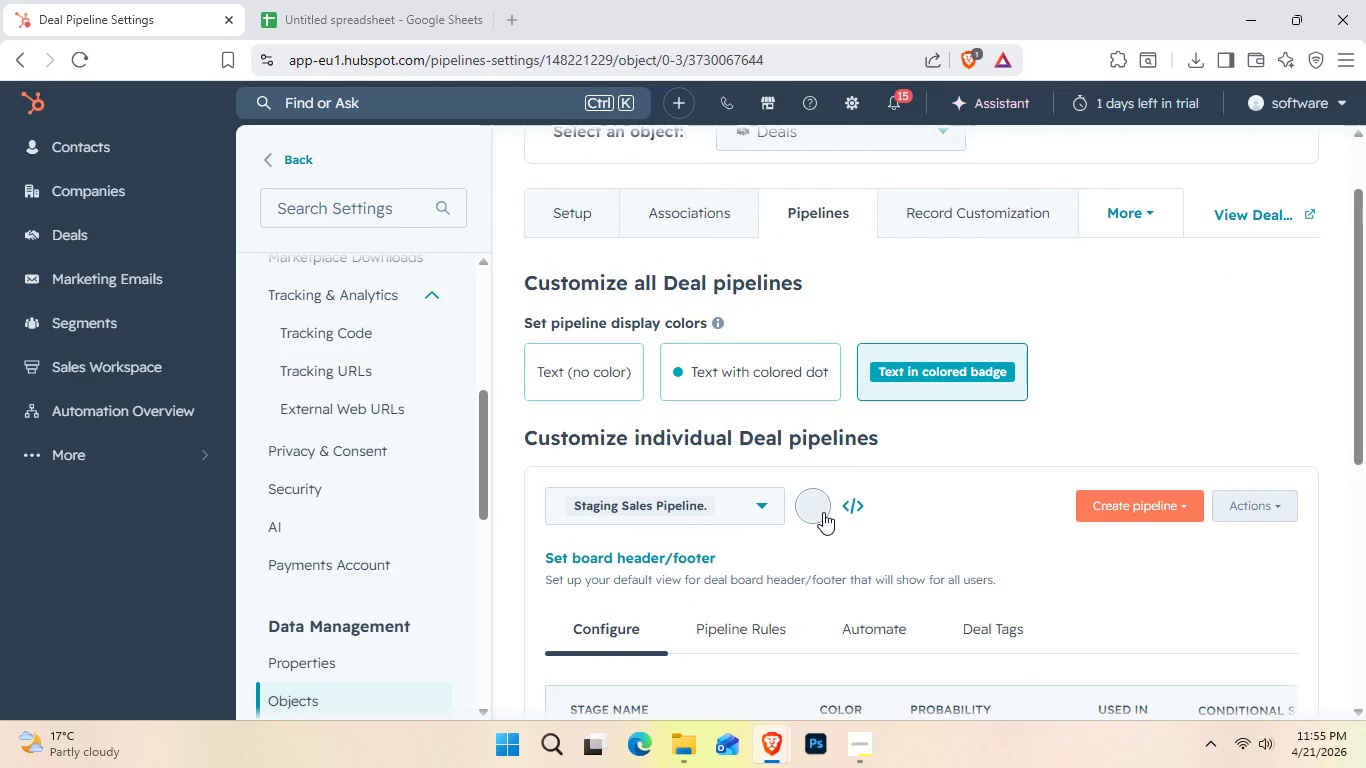 
scroll: coordinate [823, 512], scroll_direction: up, amount: 3.0
 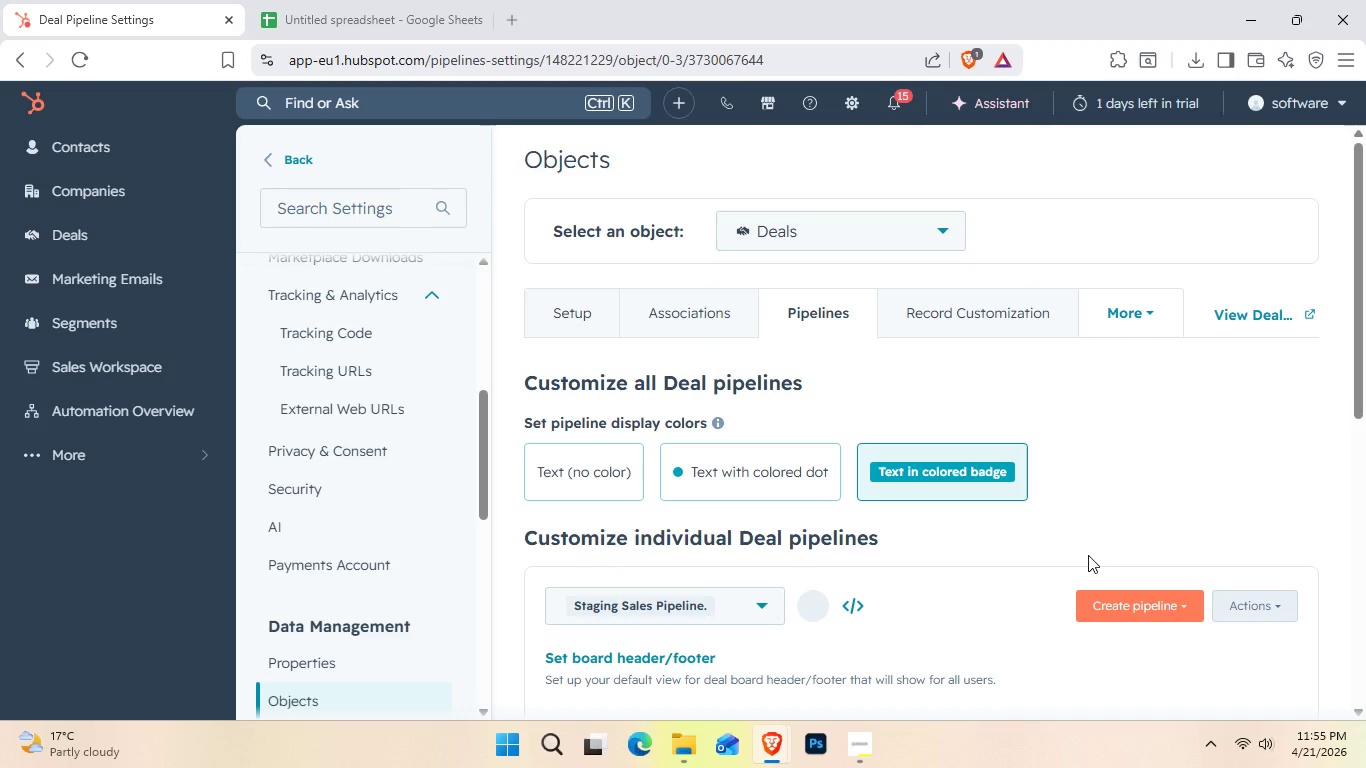 
wait(11.98)
 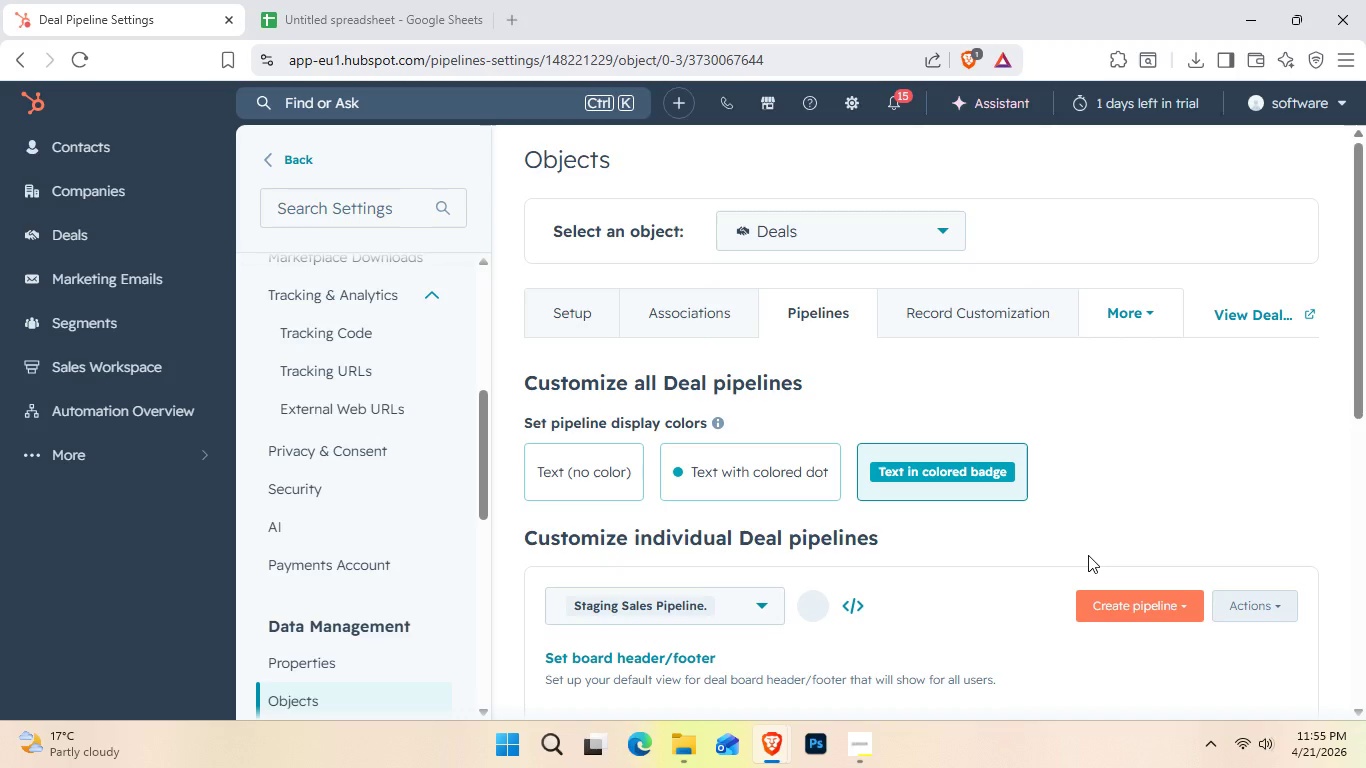 
left_click([1113, 604])
 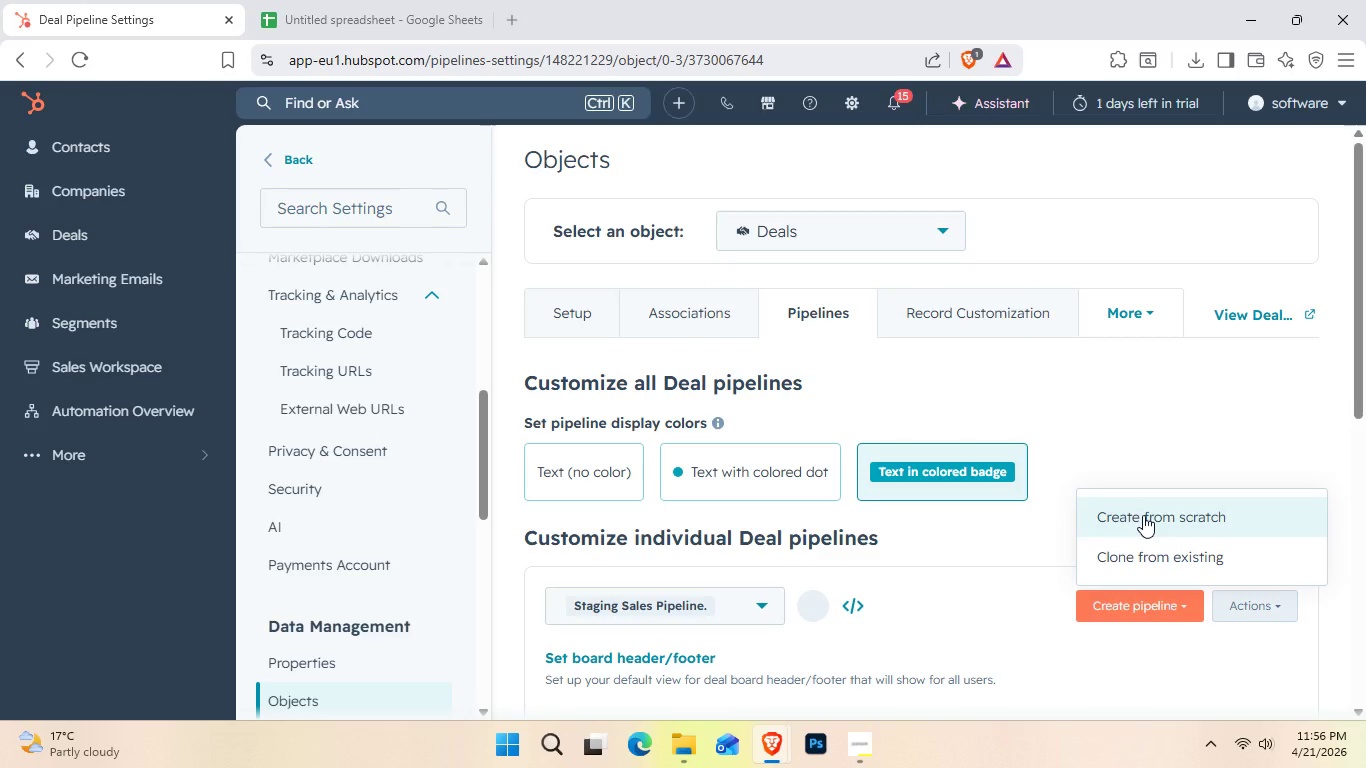 
wait(6.34)
 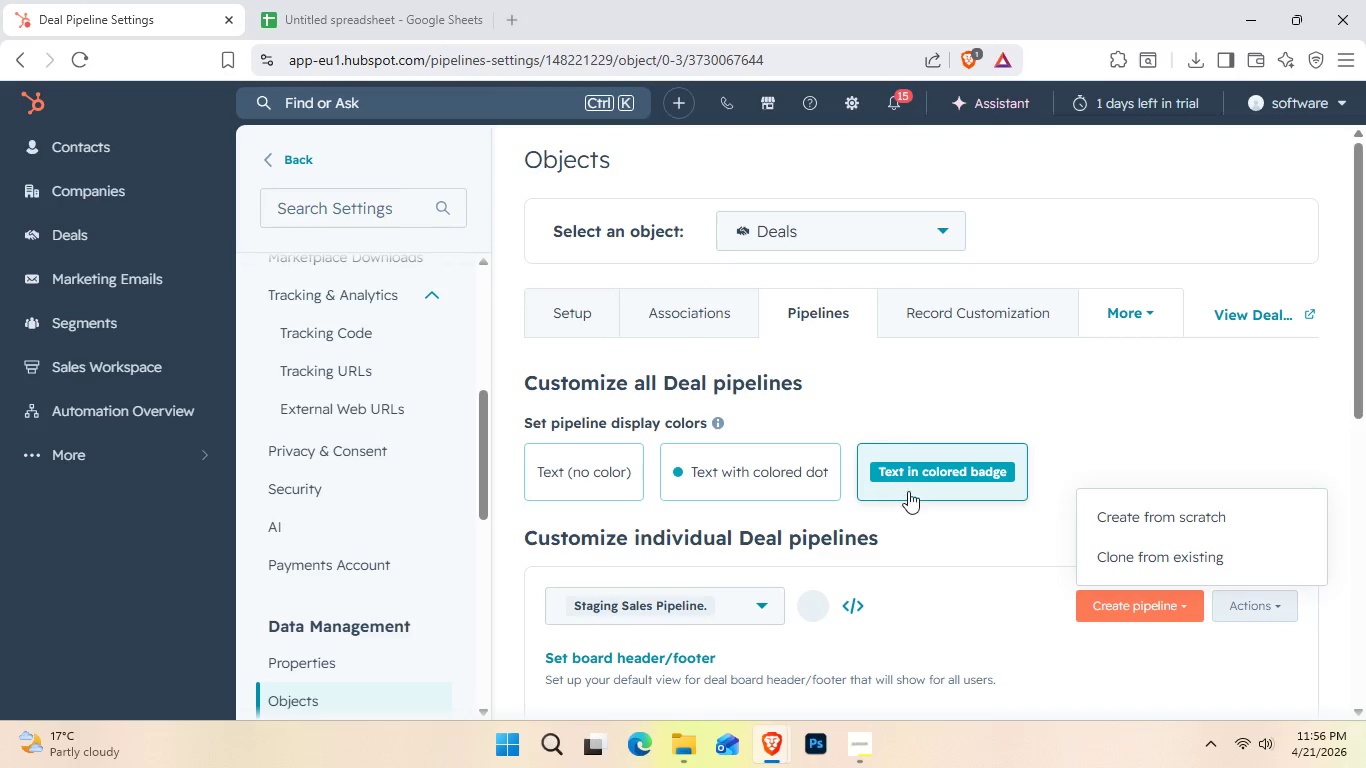 
left_click([1143, 515])
 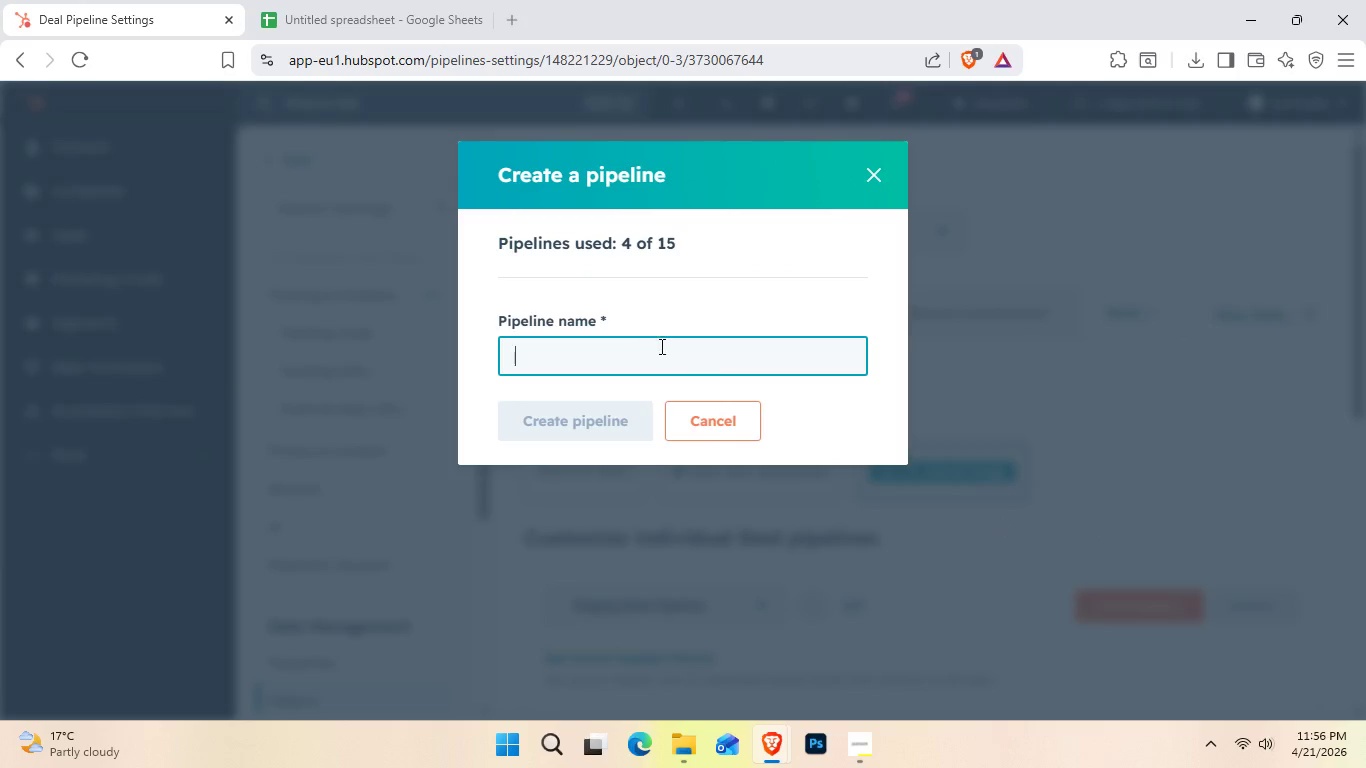 
left_click([661, 355])
 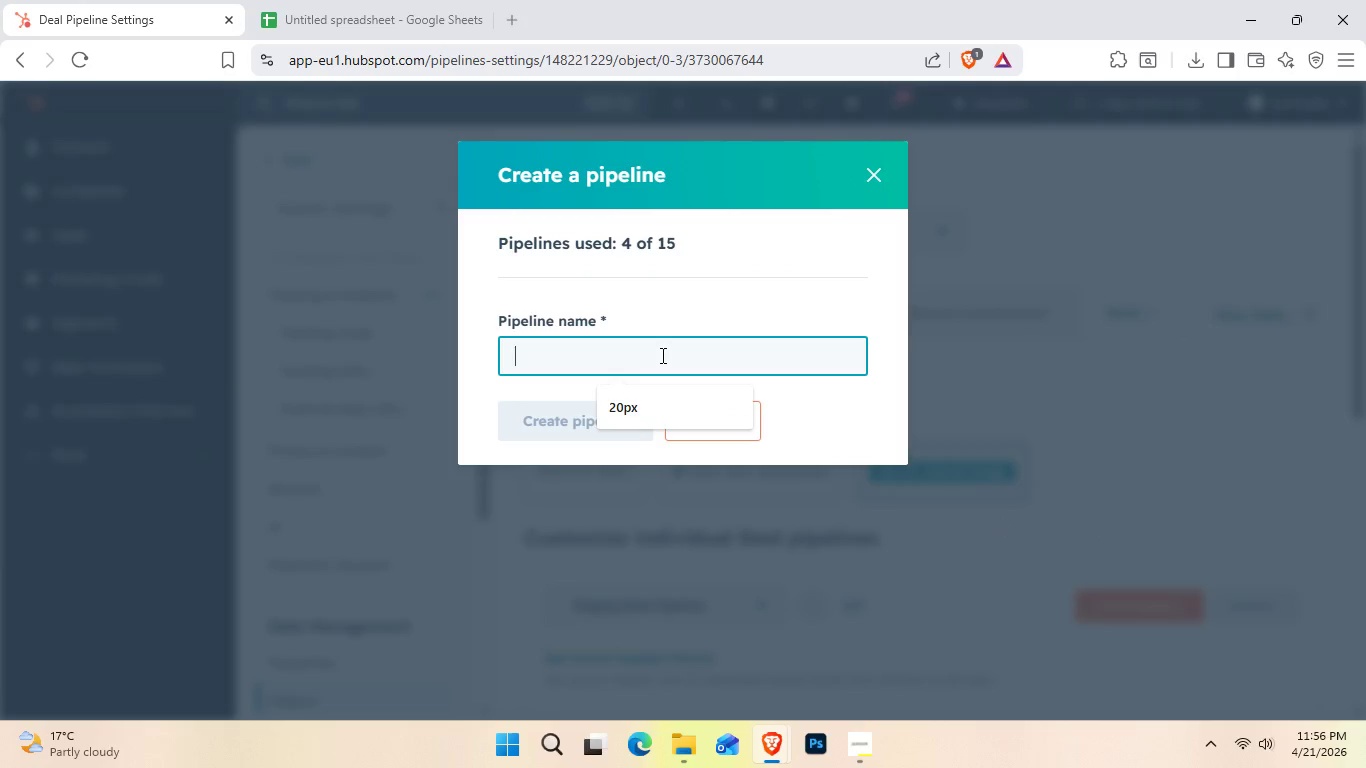 
type(Pet Place)
 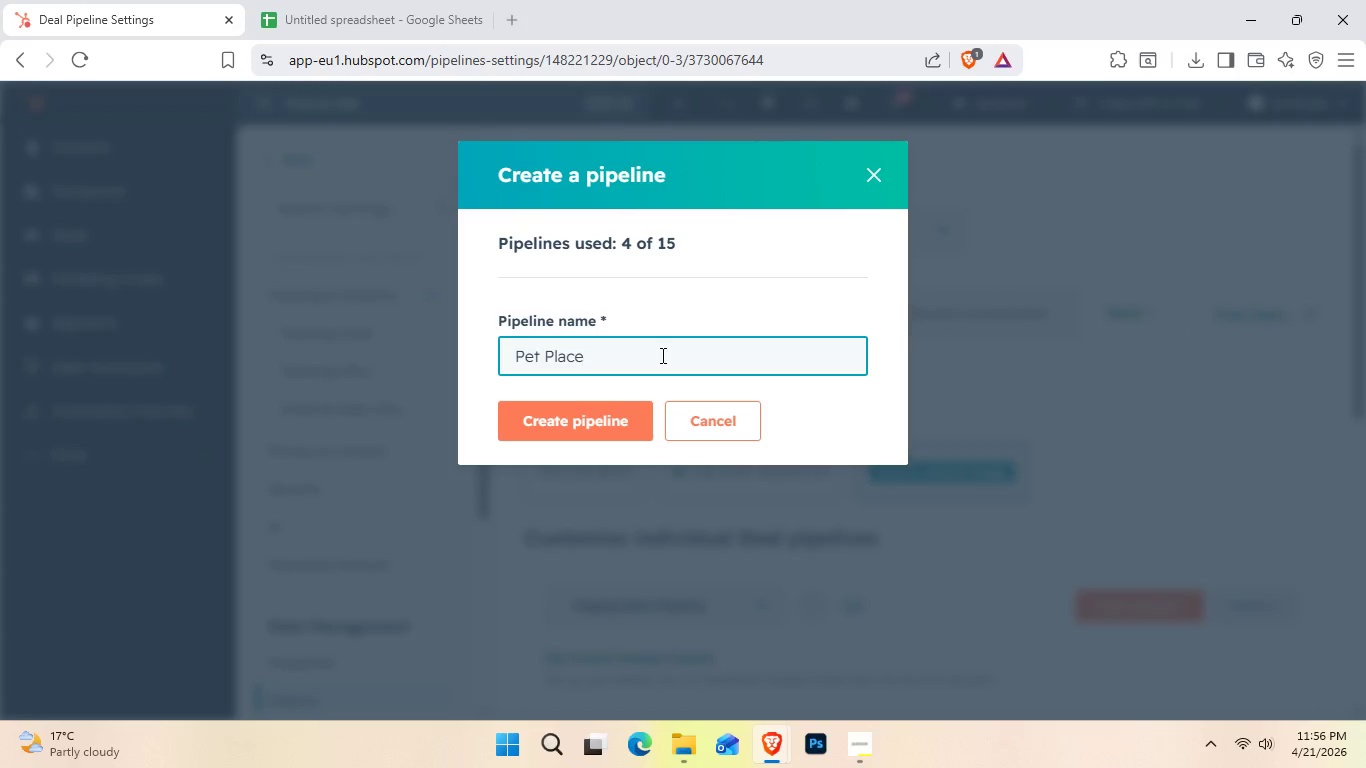 
left_click([409, 7])
 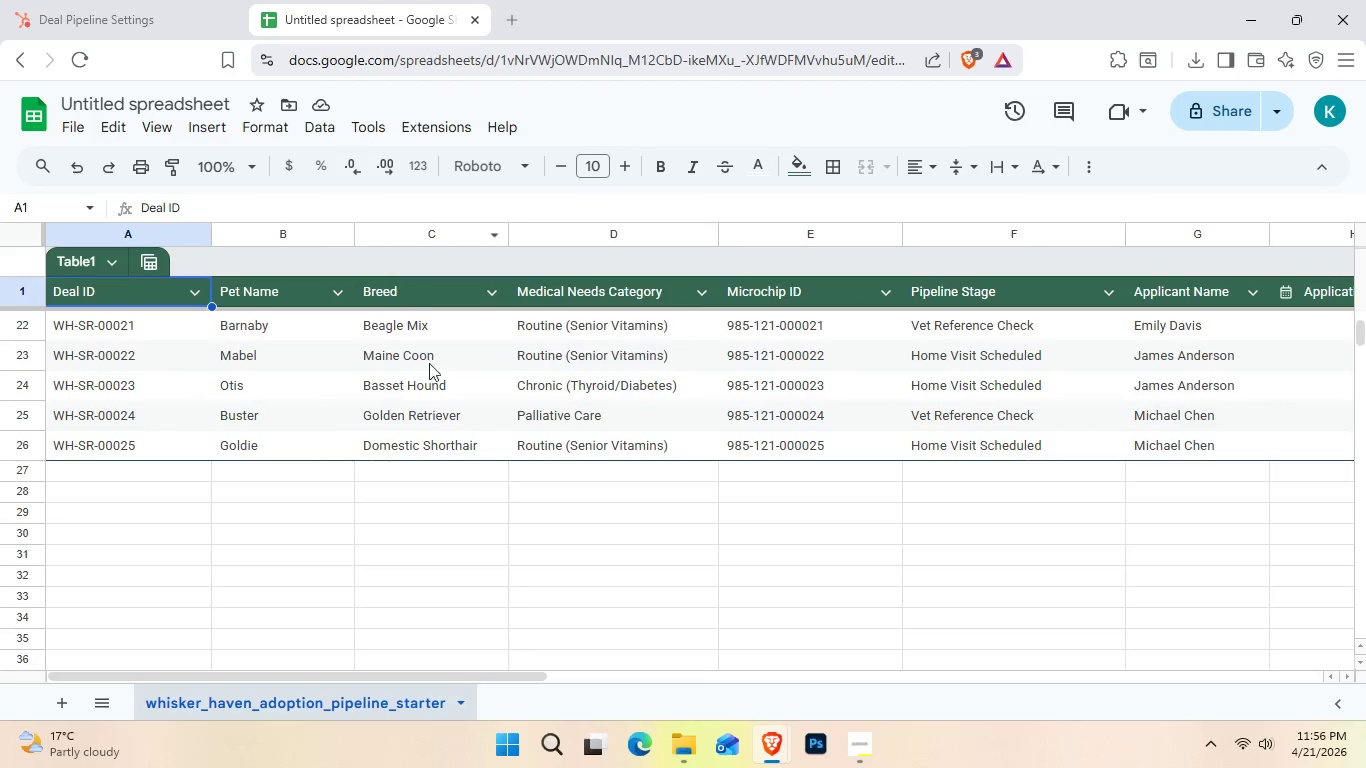 
scroll: coordinate [444, 428], scroll_direction: up, amount: 14.0
 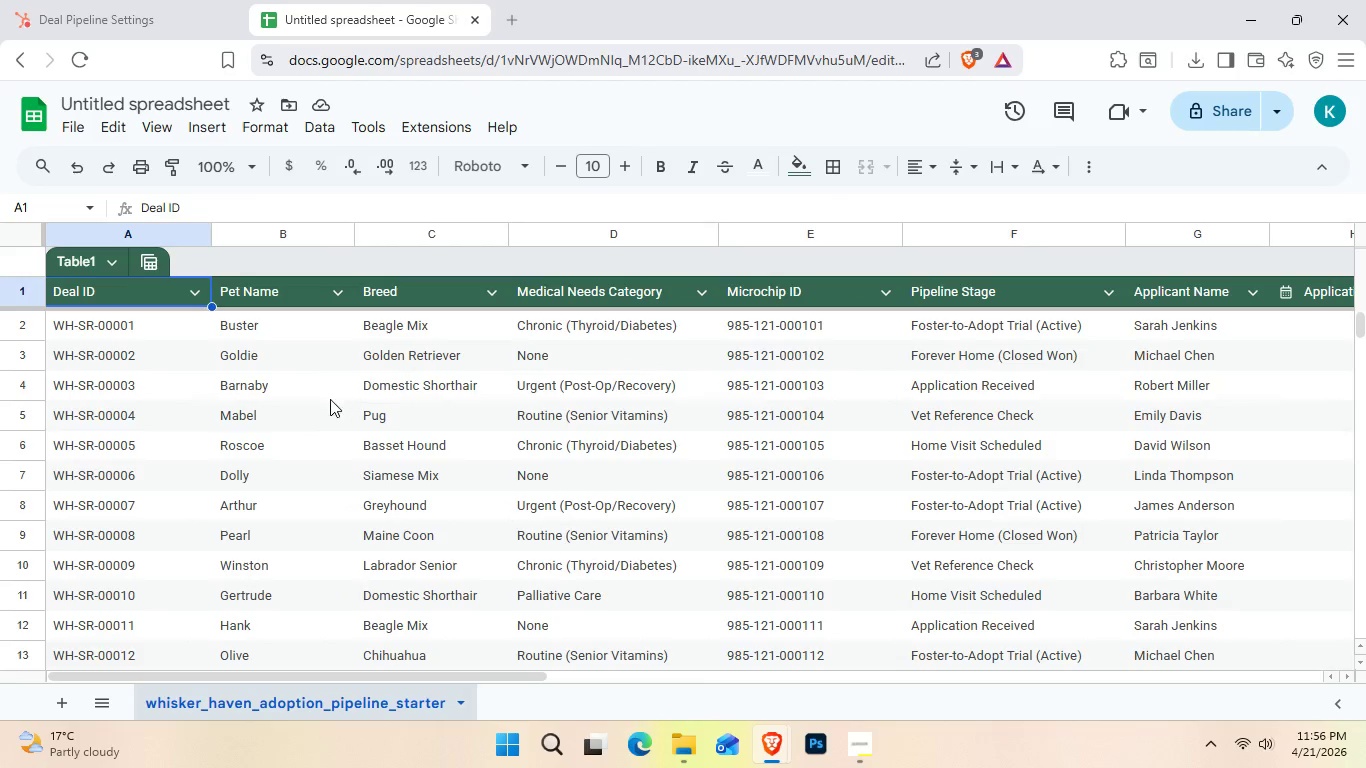 
left_click([82, 0])
 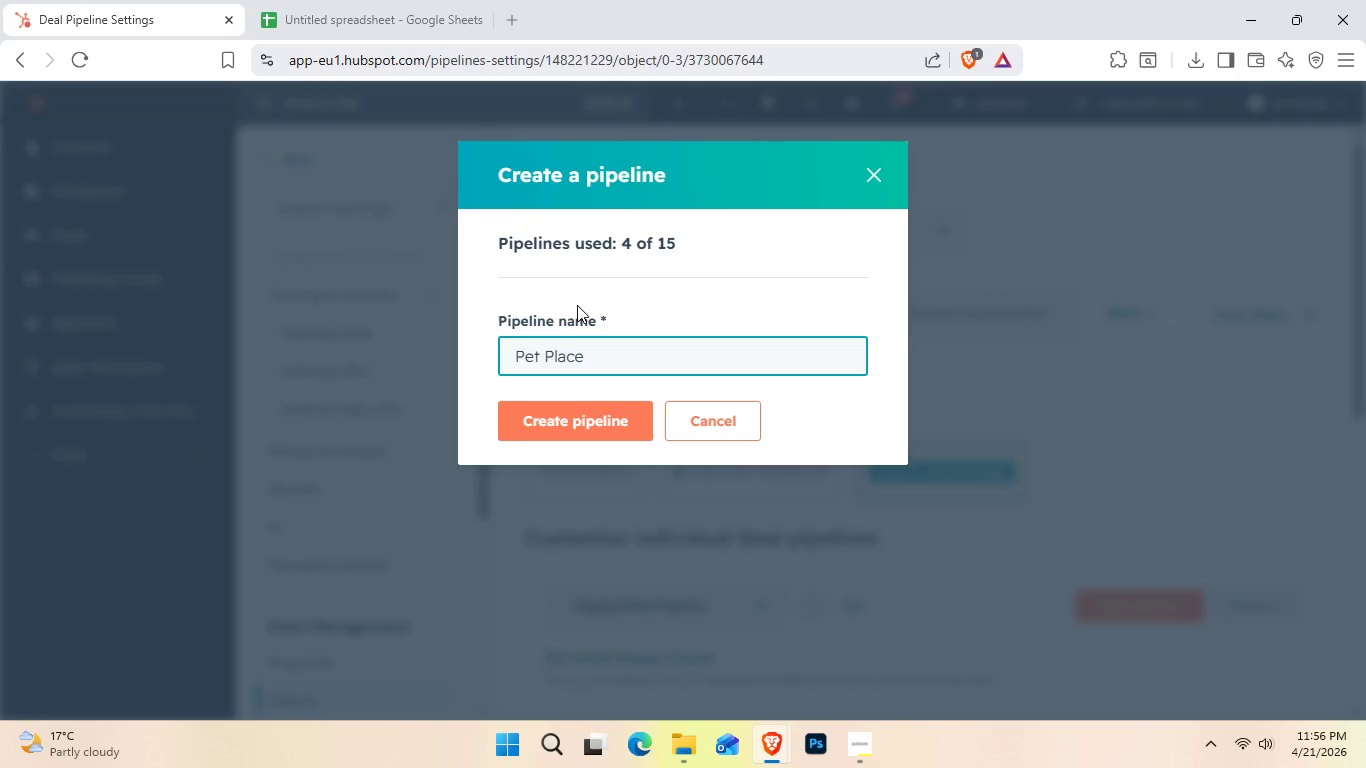 
wait(7.91)
 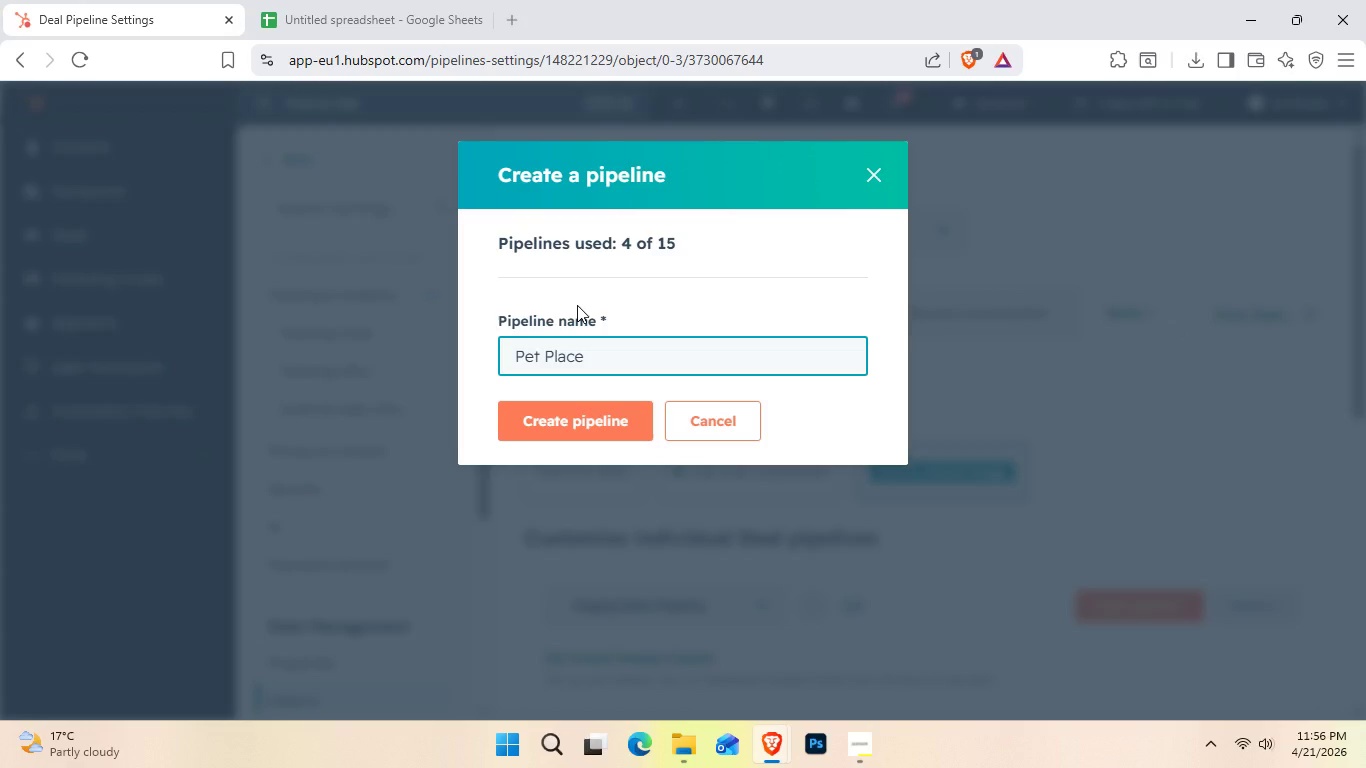 
type(ment Lifecycle)
 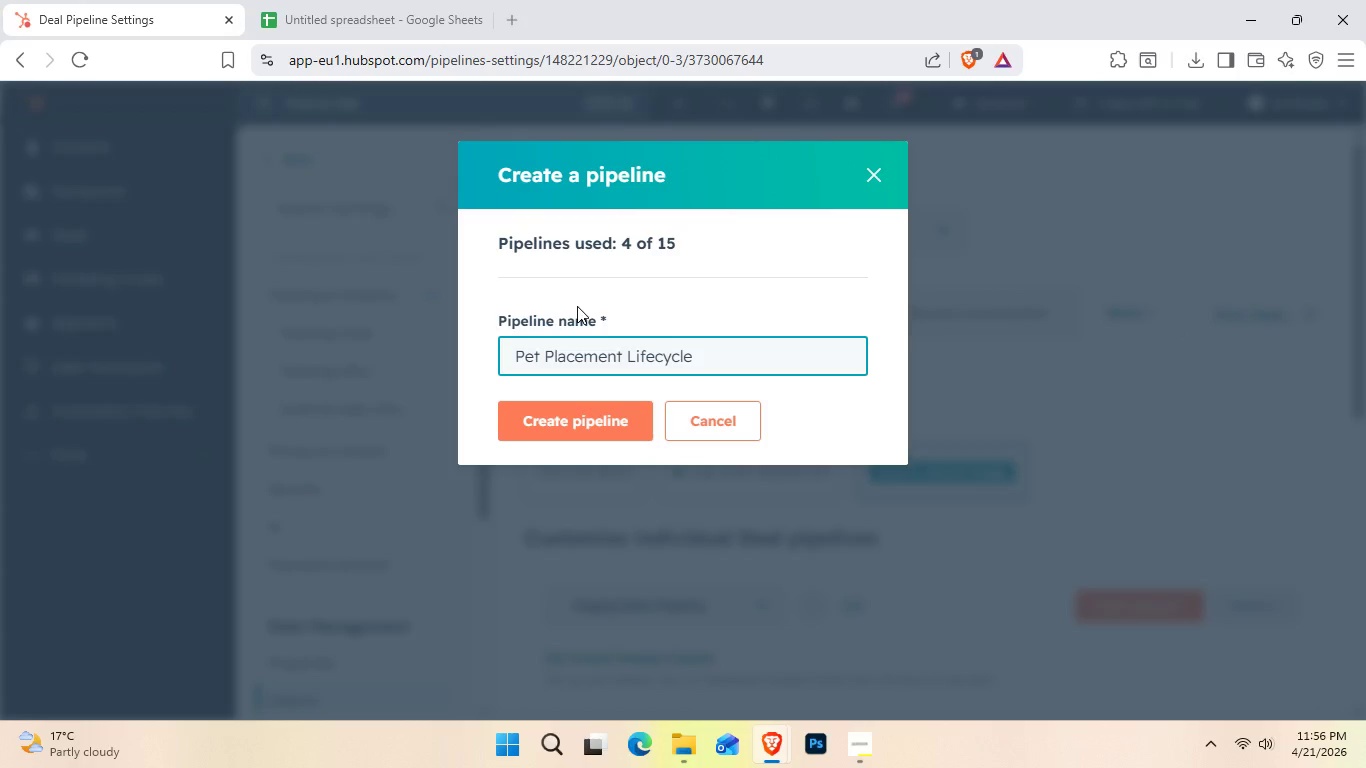 
left_click([522, 435])
 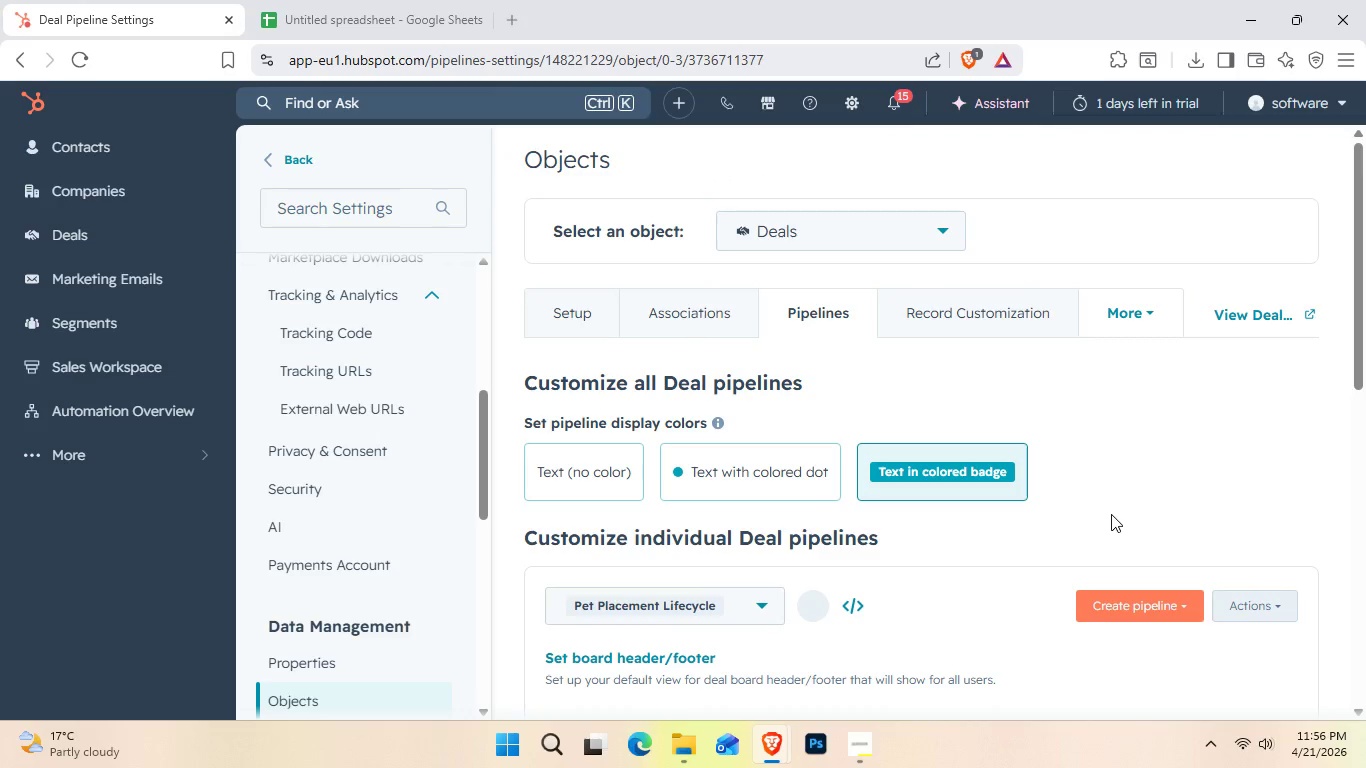 
wait(6.72)
 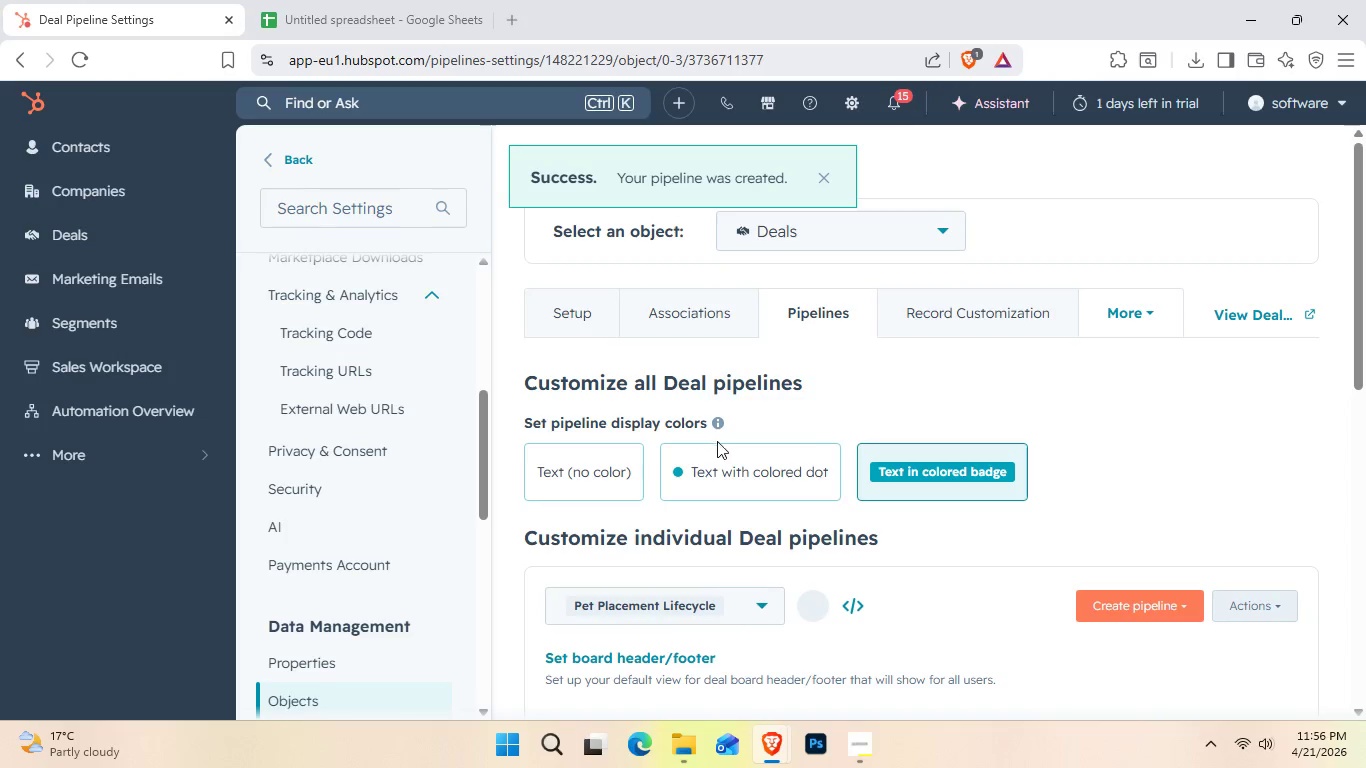 
left_click_drag(start_coordinate=[1363, 264], to_coordinate=[1348, 224])
 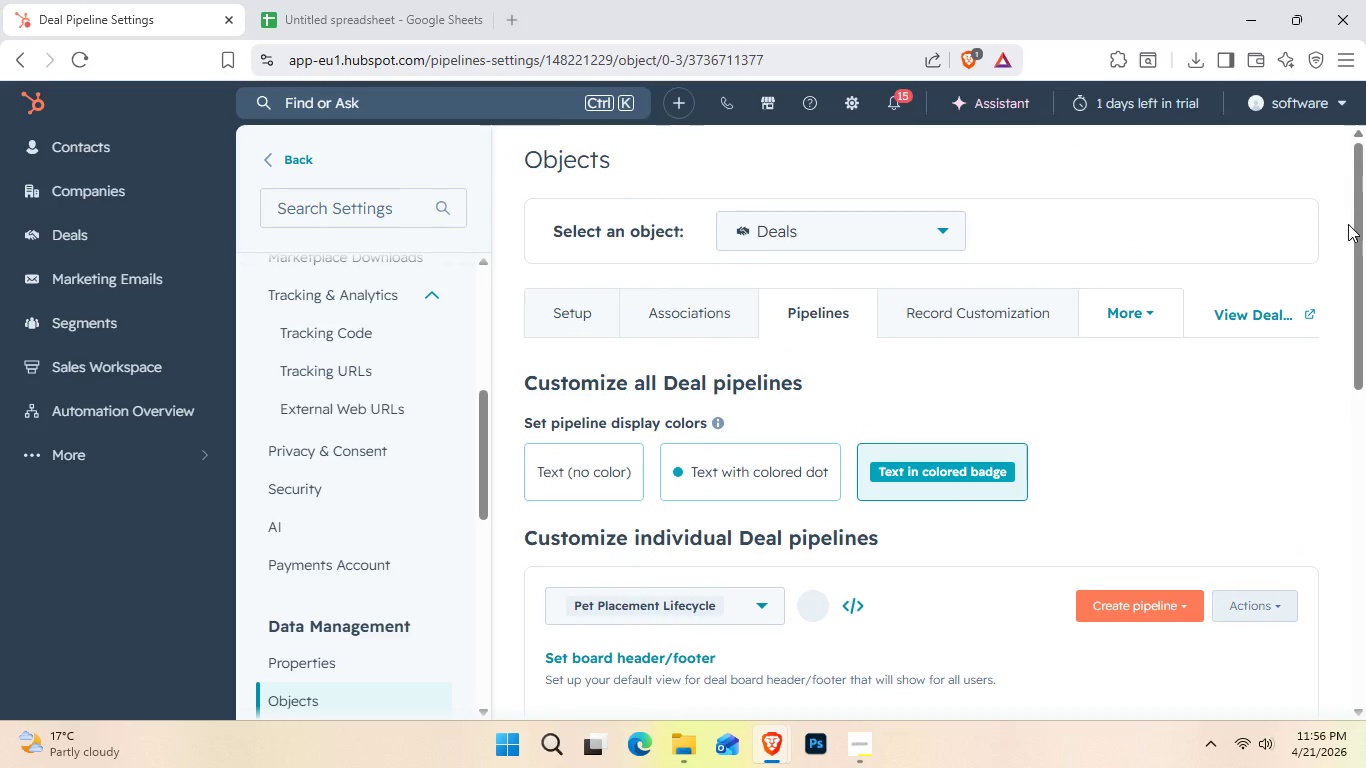 
left_click_drag(start_coordinate=[1348, 224], to_coordinate=[1339, 286])
 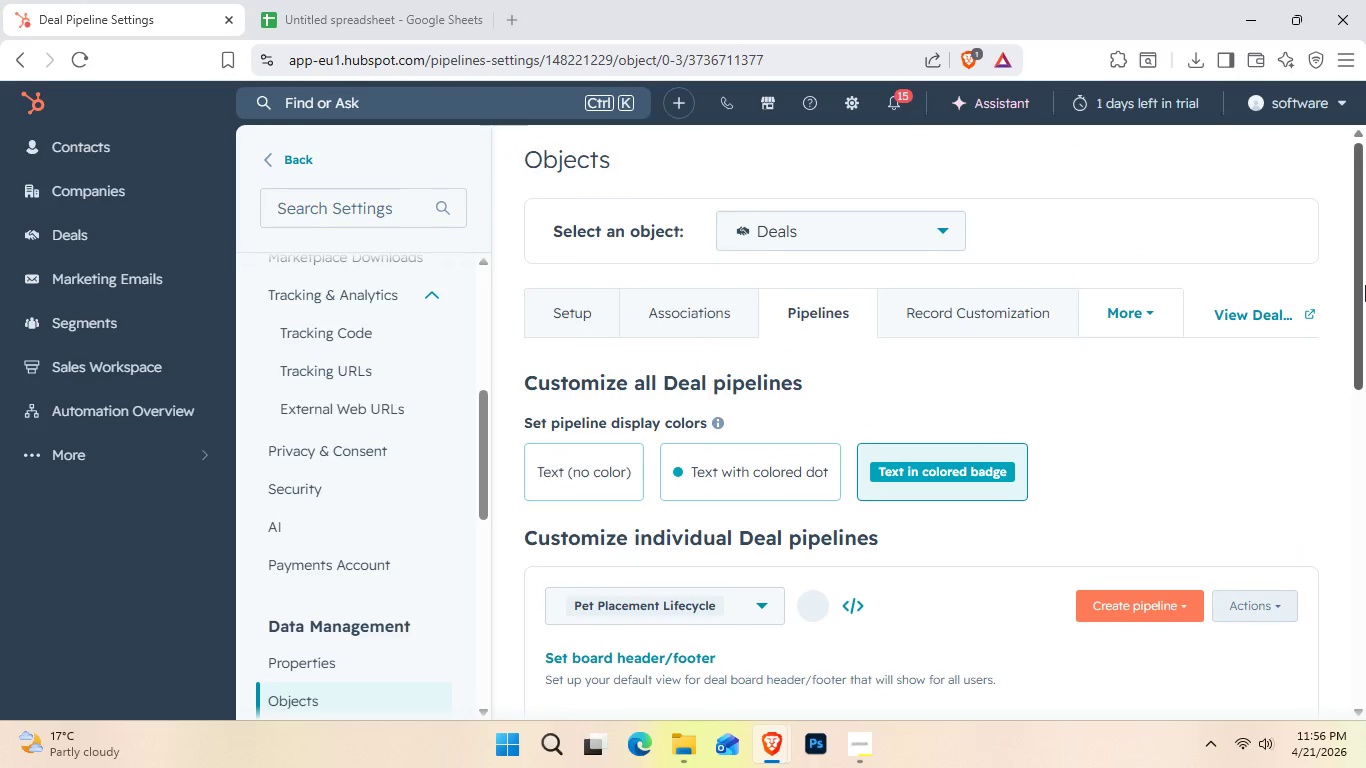 
left_click_drag(start_coordinate=[1365, 285], to_coordinate=[1354, 557])
 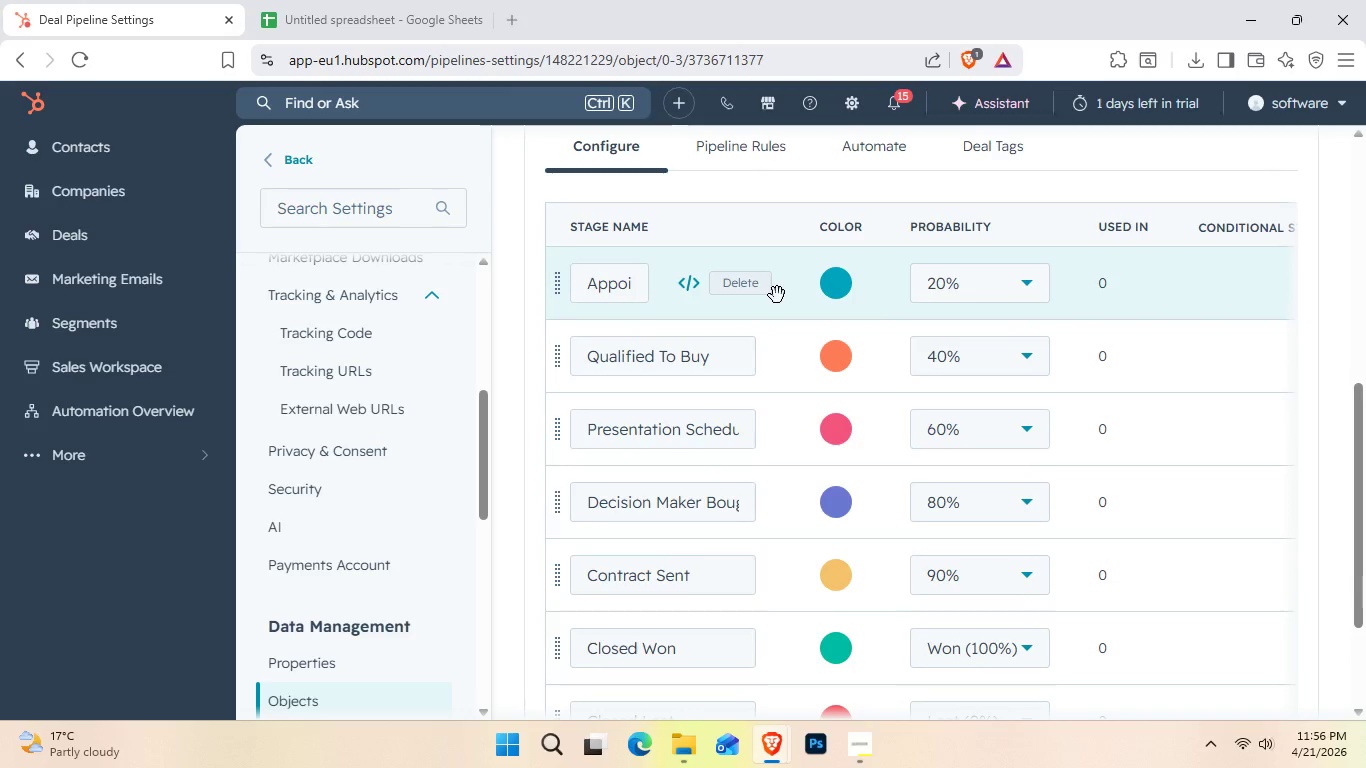 
wait(9.49)
 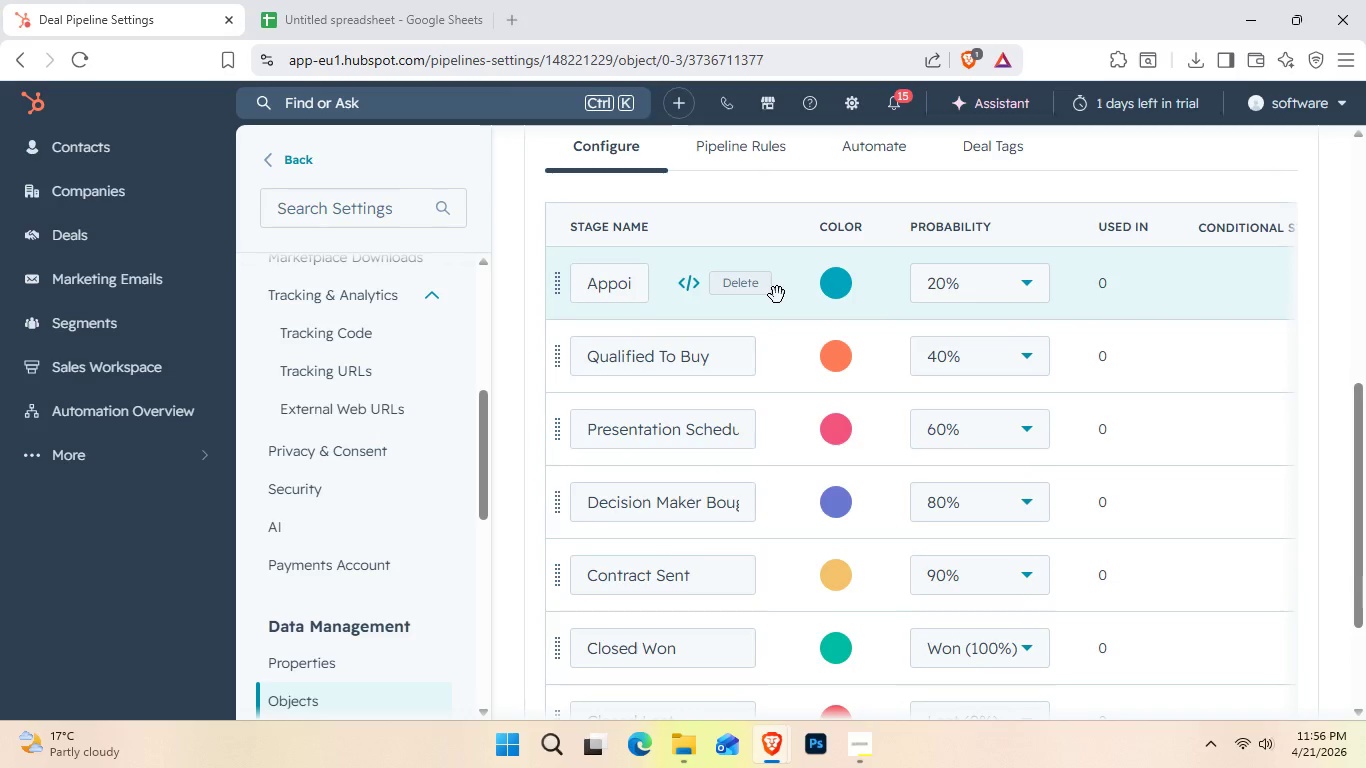 
scroll: coordinate [764, 660], scroll_direction: down, amount: 2.0
 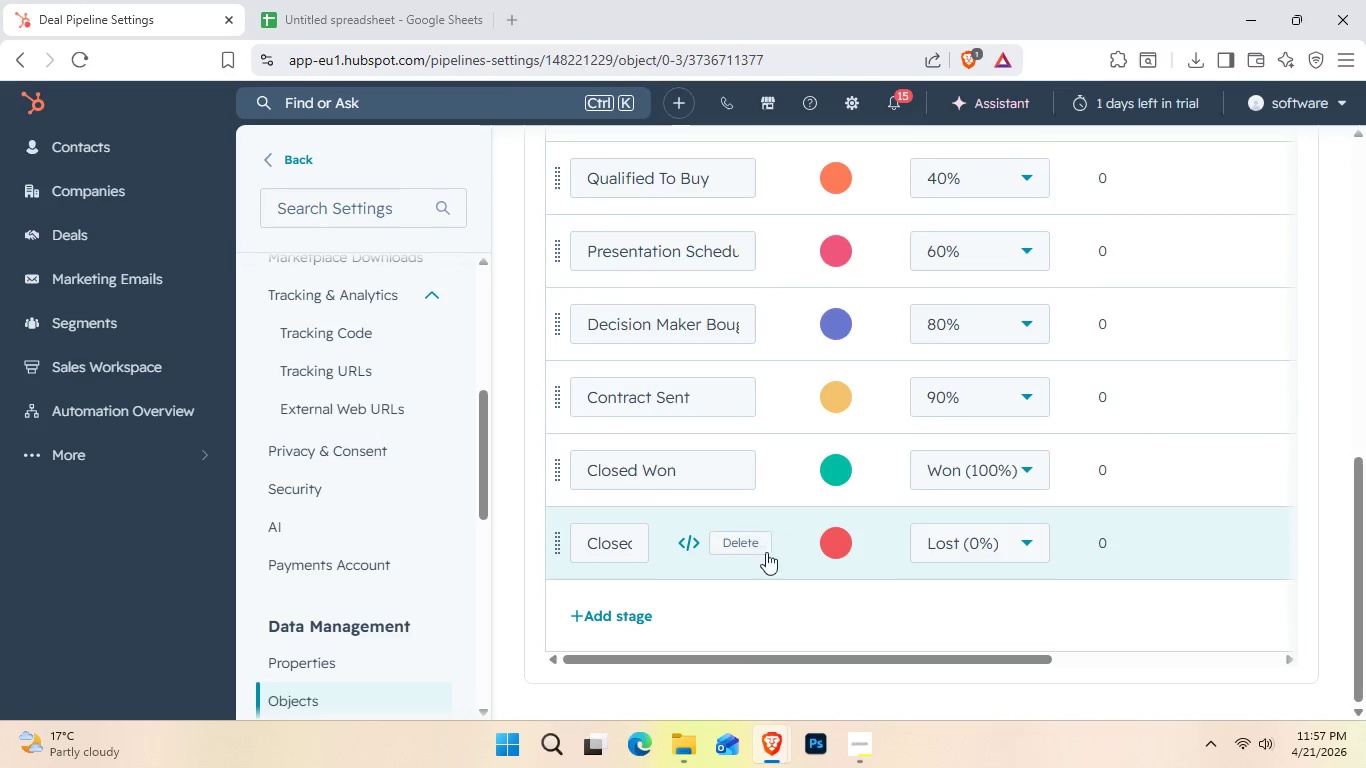 
left_click([762, 556])
 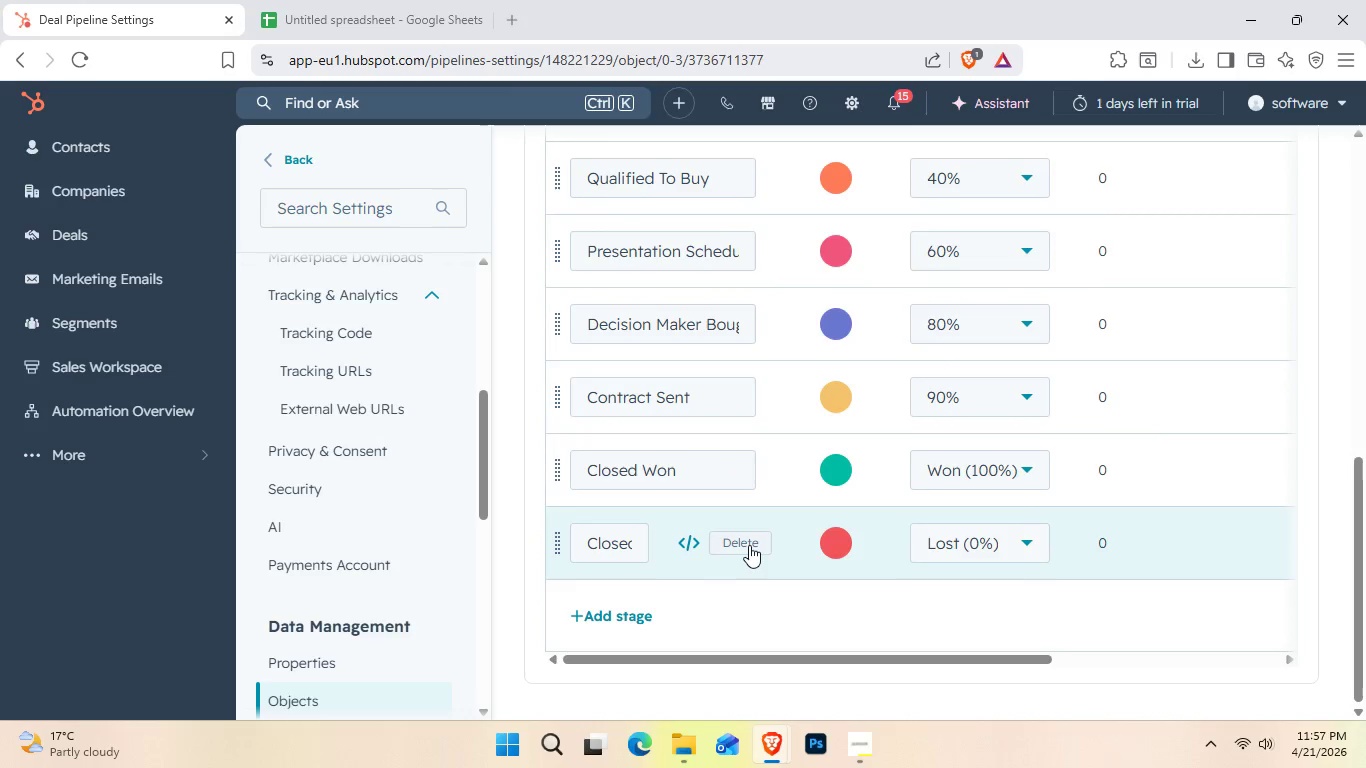 
left_click([748, 544])
 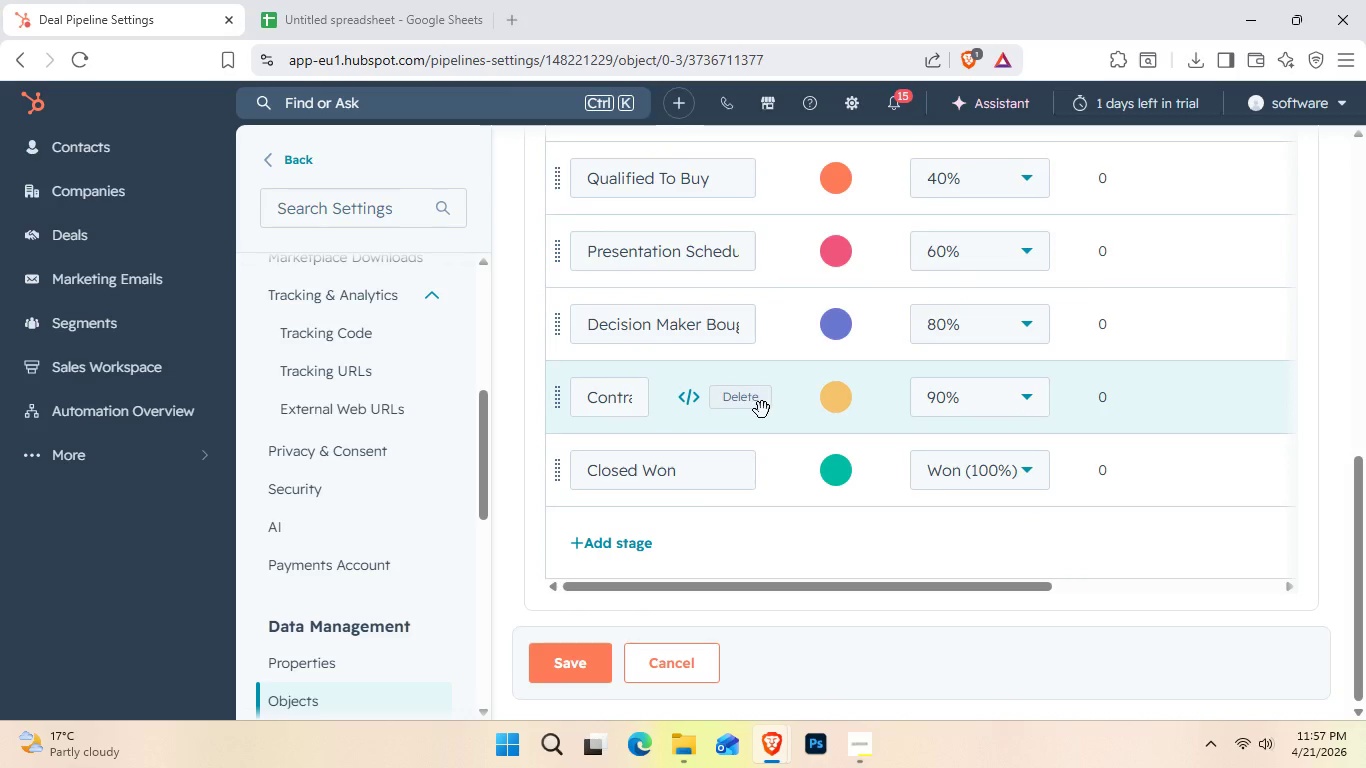 
left_click([760, 409])
 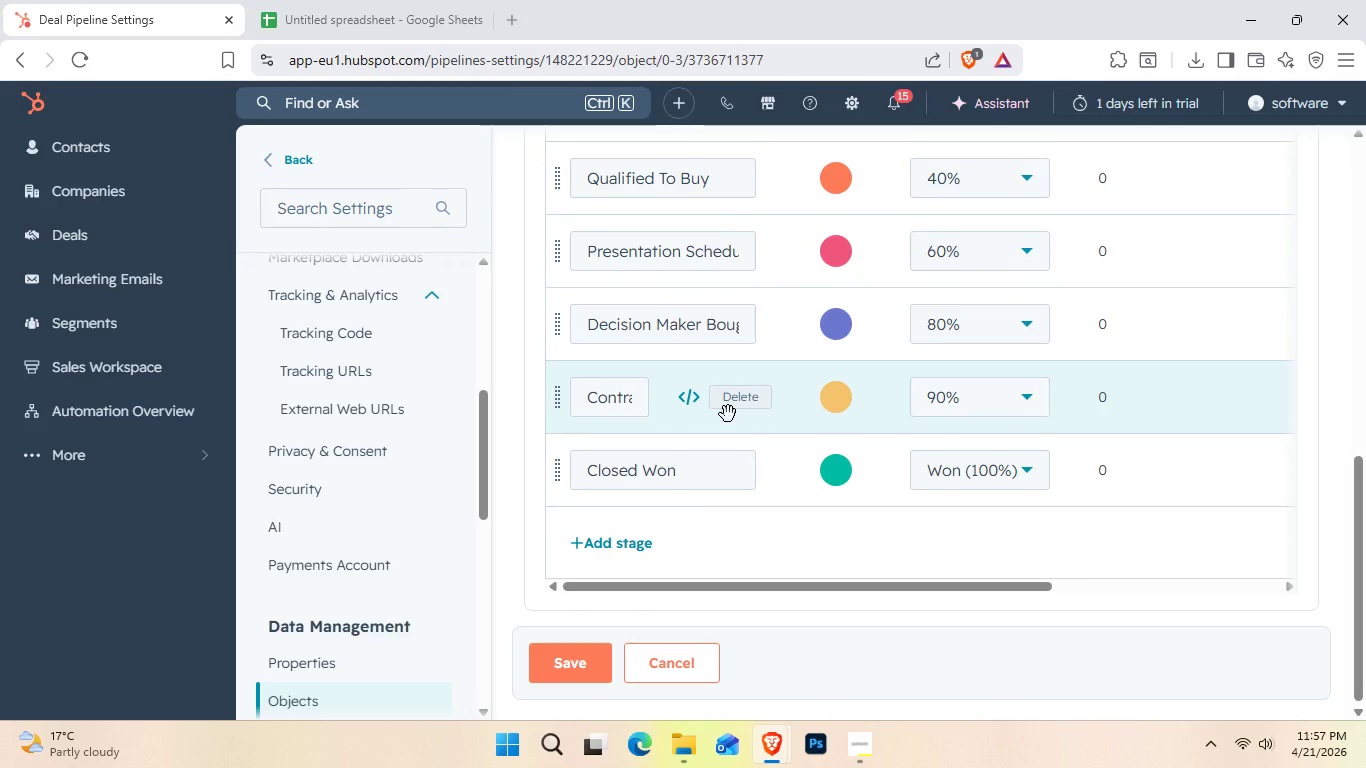 
wait(7.06)
 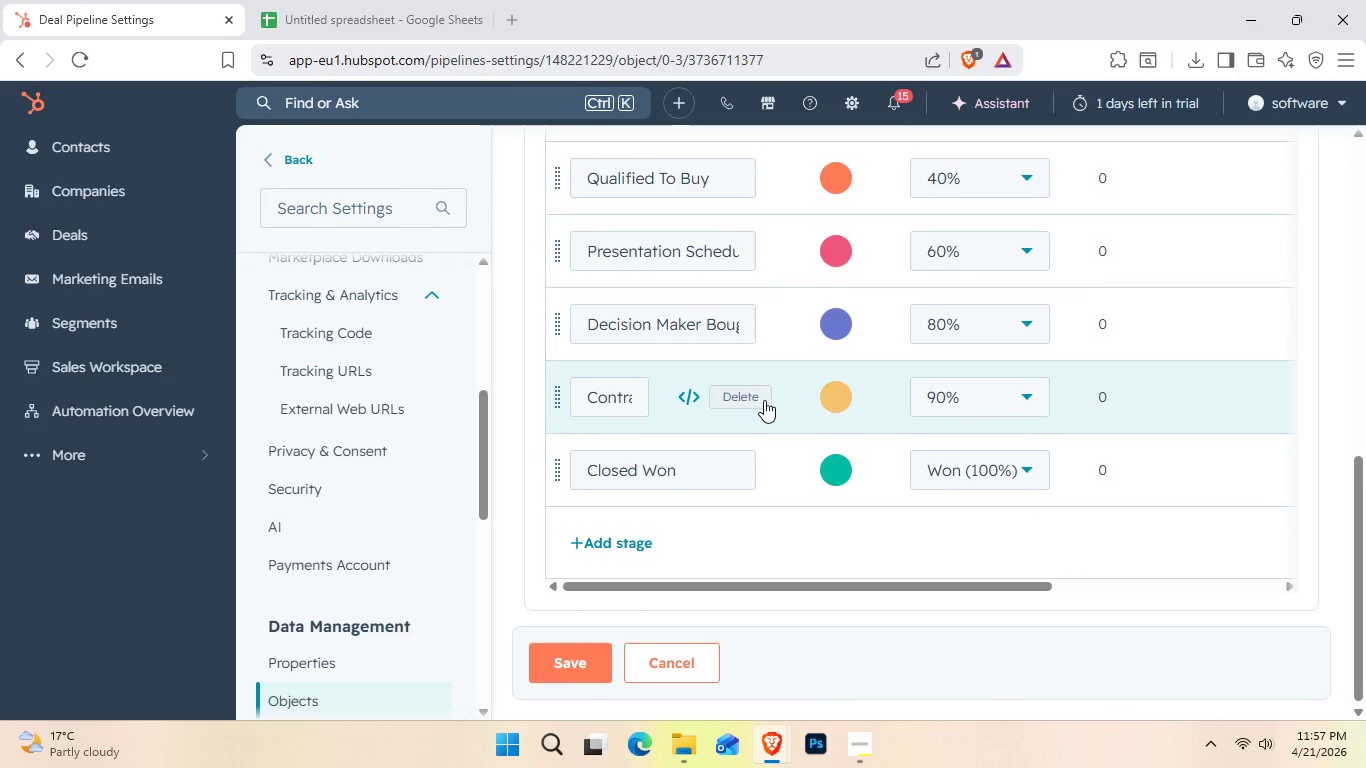 
left_click([728, 414])
 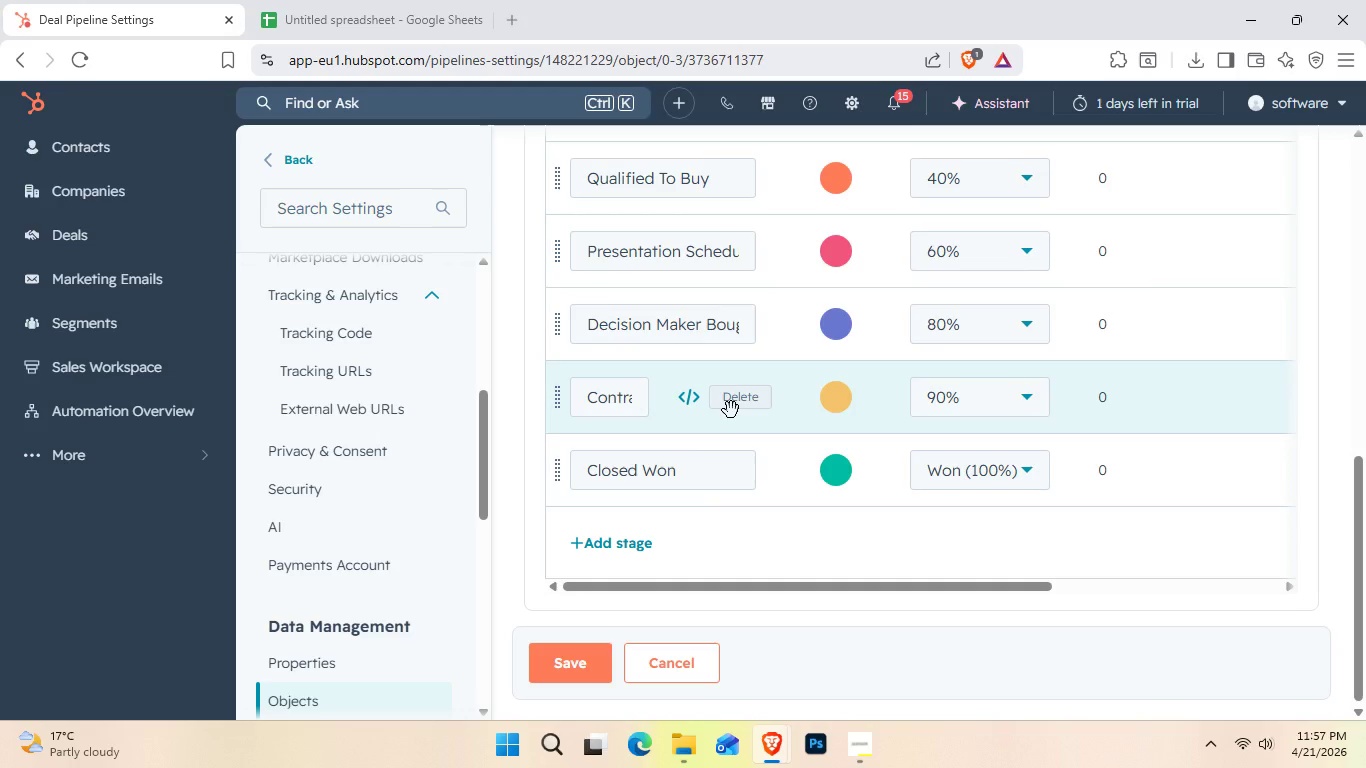 
left_click([731, 410])
 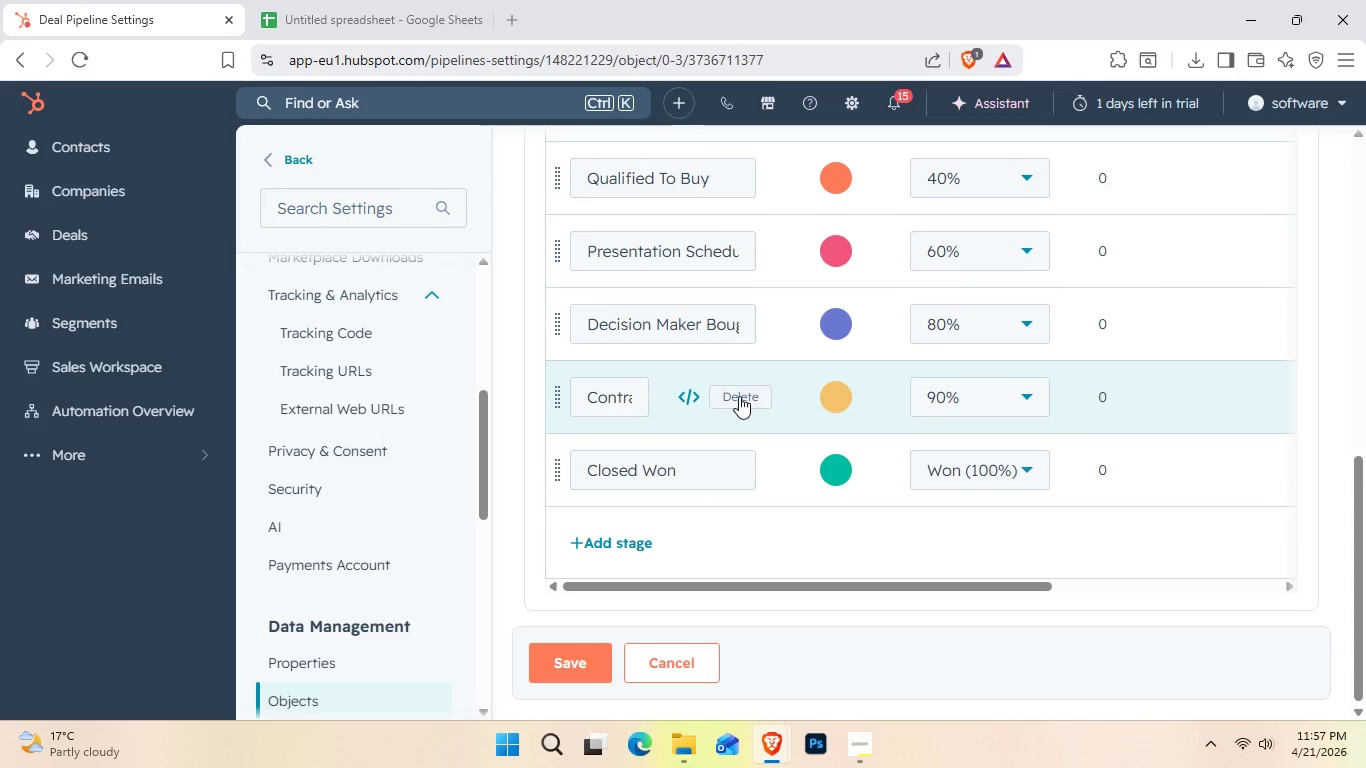 
left_click([739, 396])
 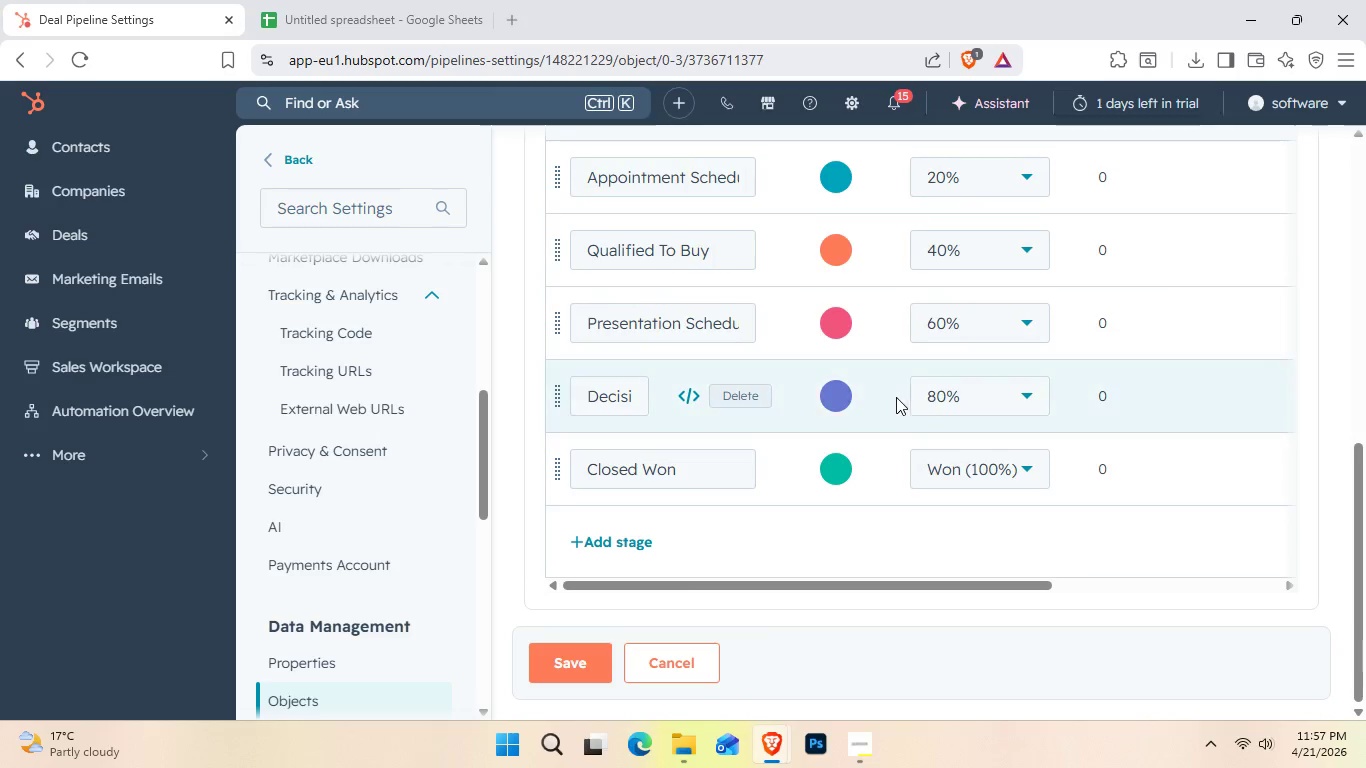 
scroll: coordinate [876, 406], scroll_direction: up, amount: 2.0
 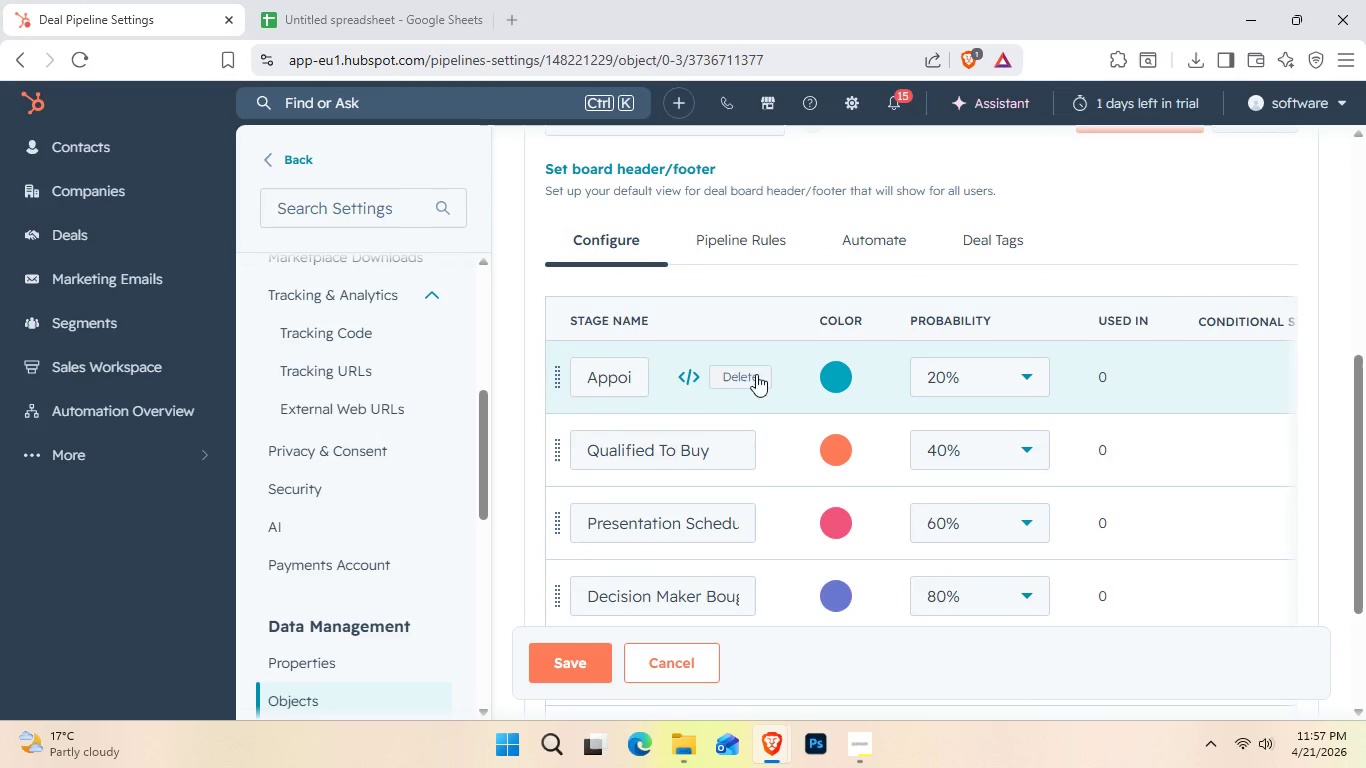 
left_click([739, 381])
 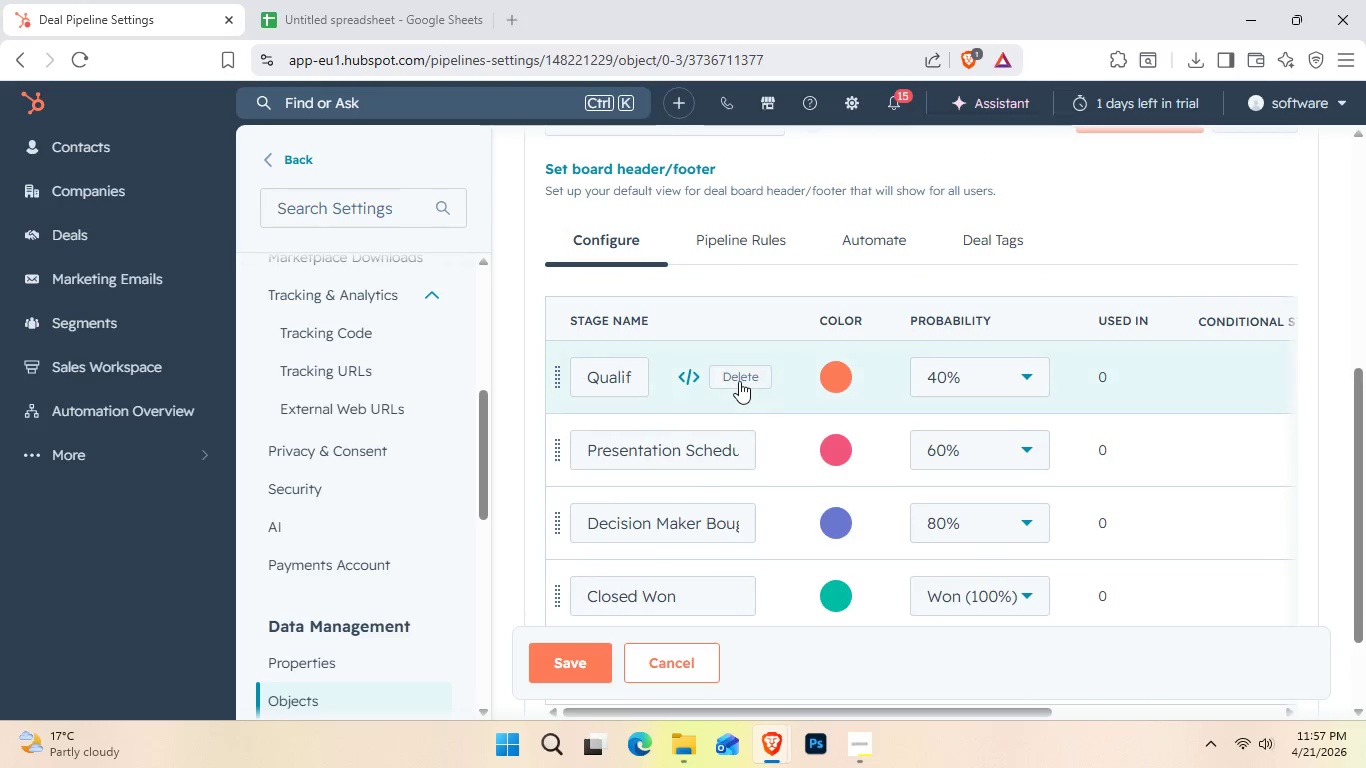 
left_click([739, 381])
 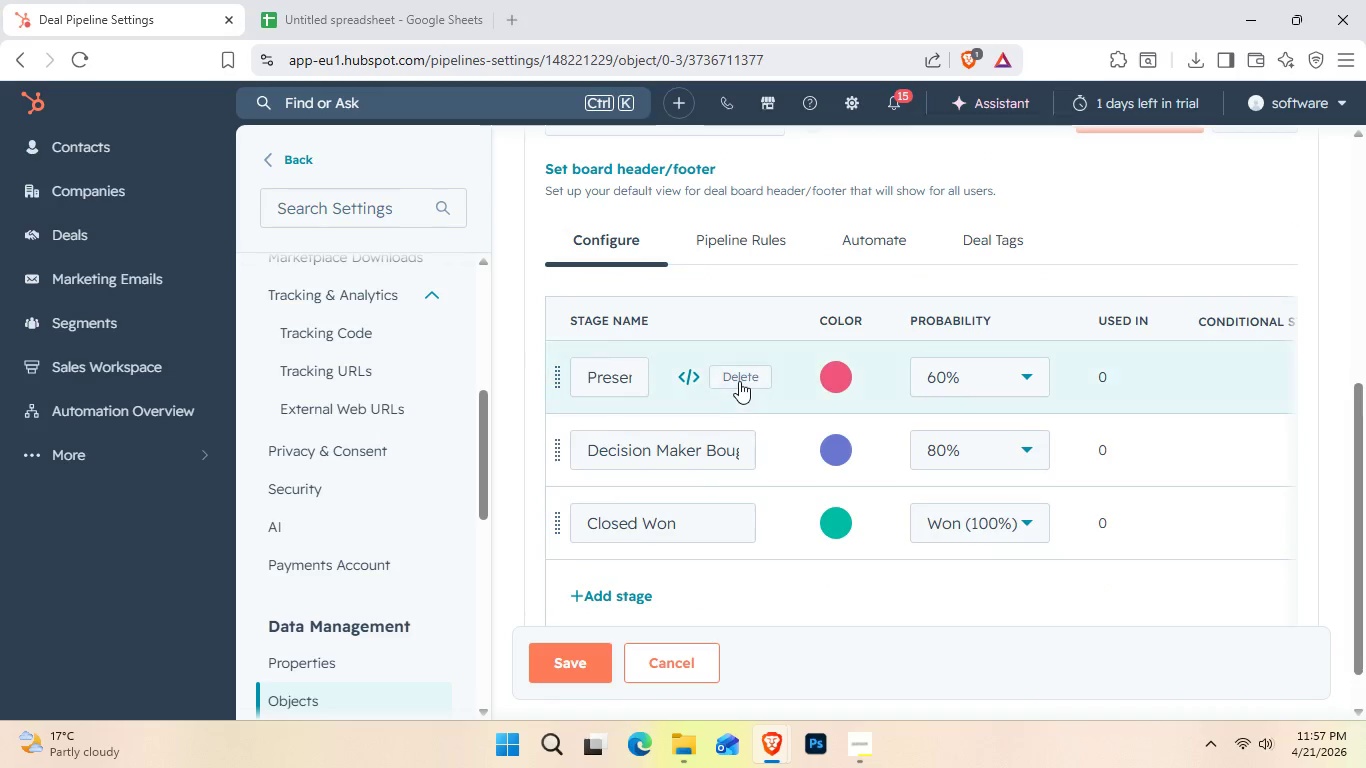 
double_click([739, 381])
 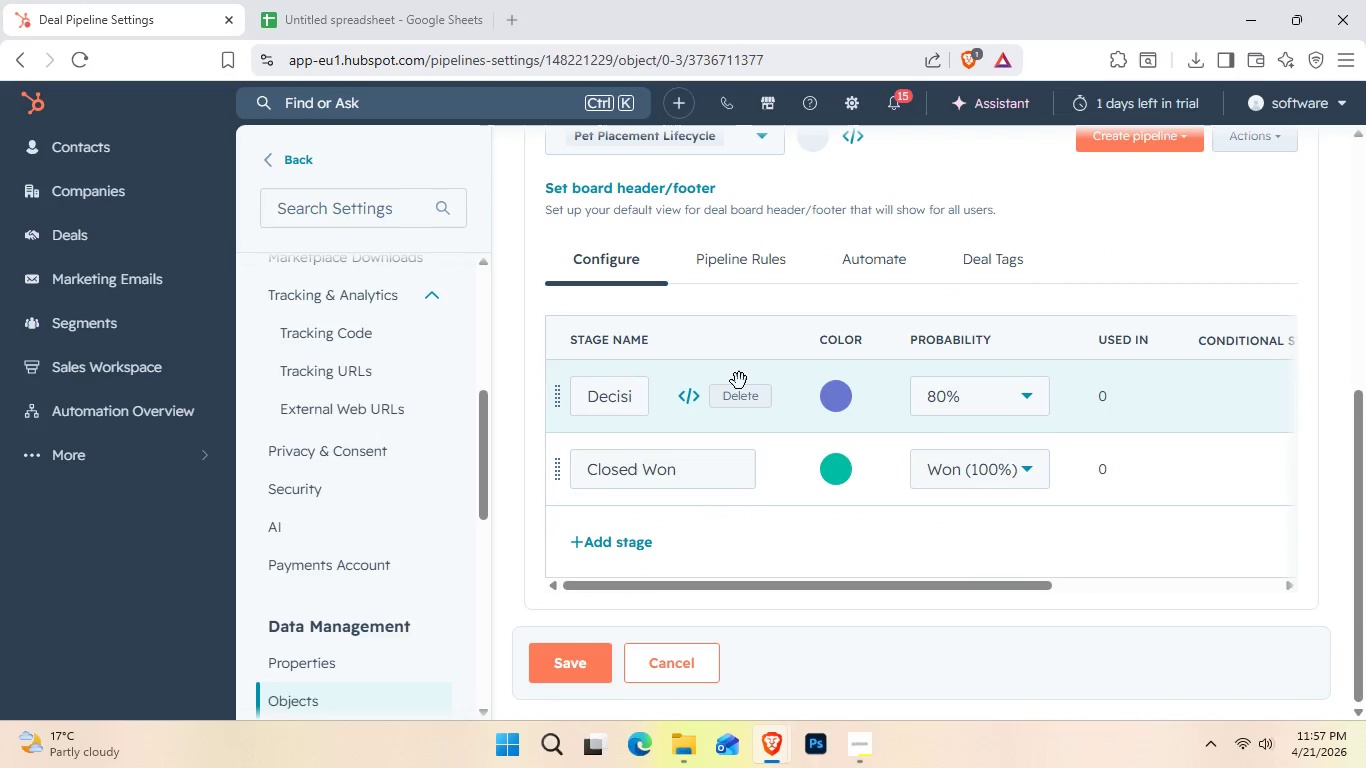 
triple_click([739, 381])
 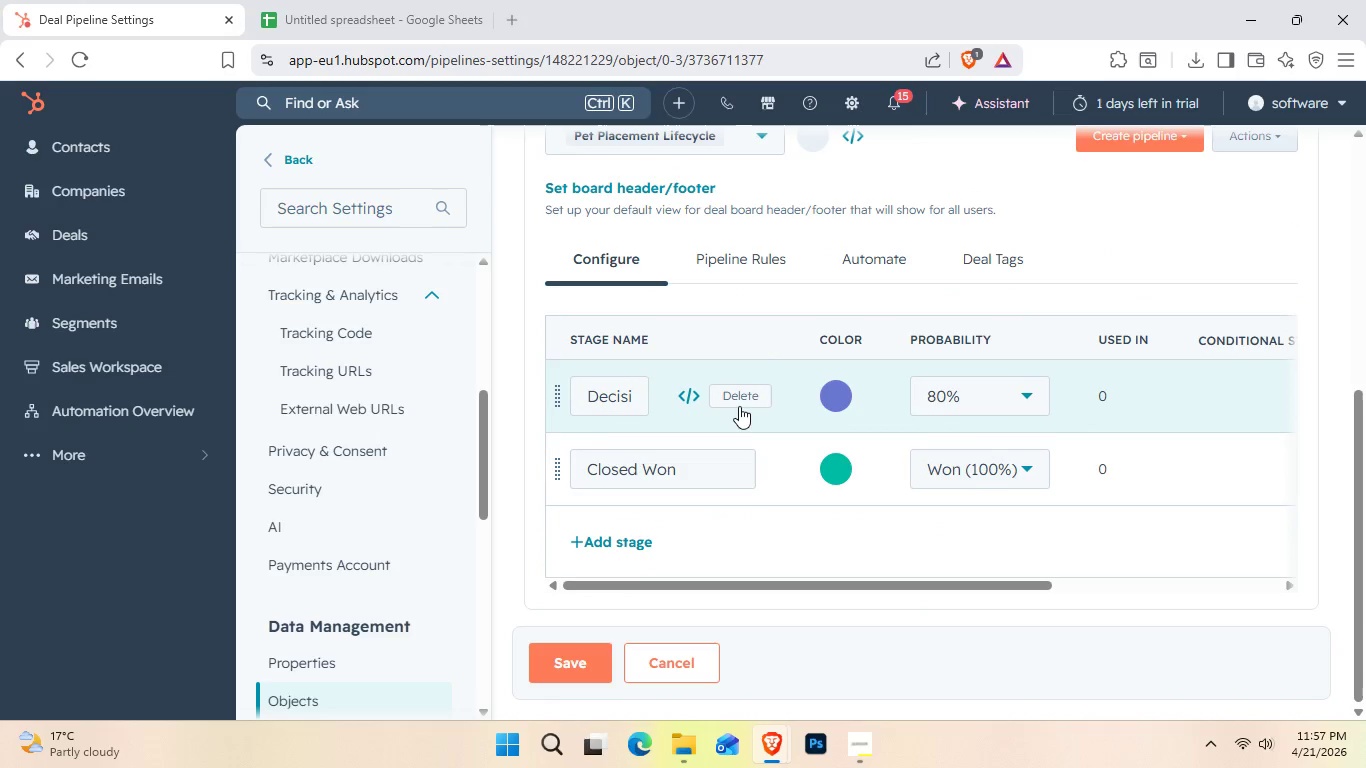 
left_click([739, 406])
 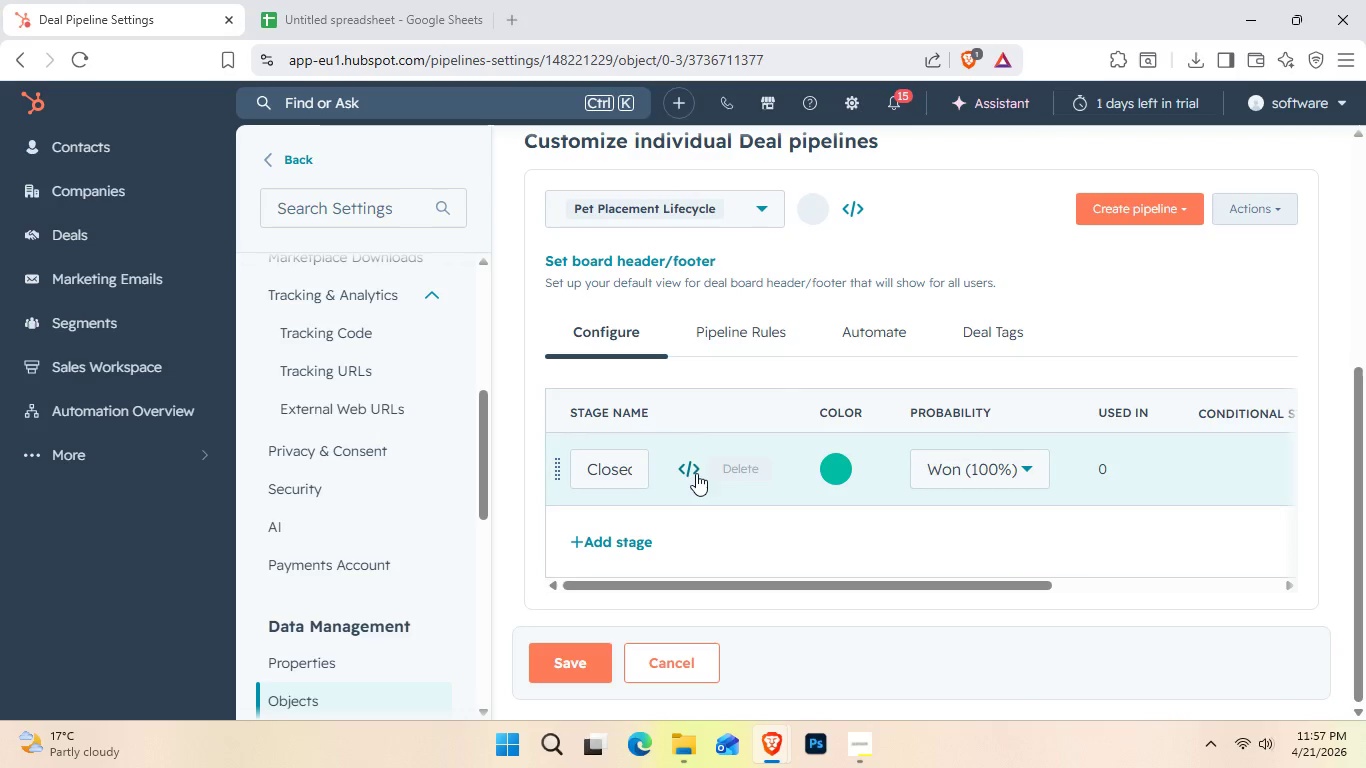 
left_click([620, 540])
 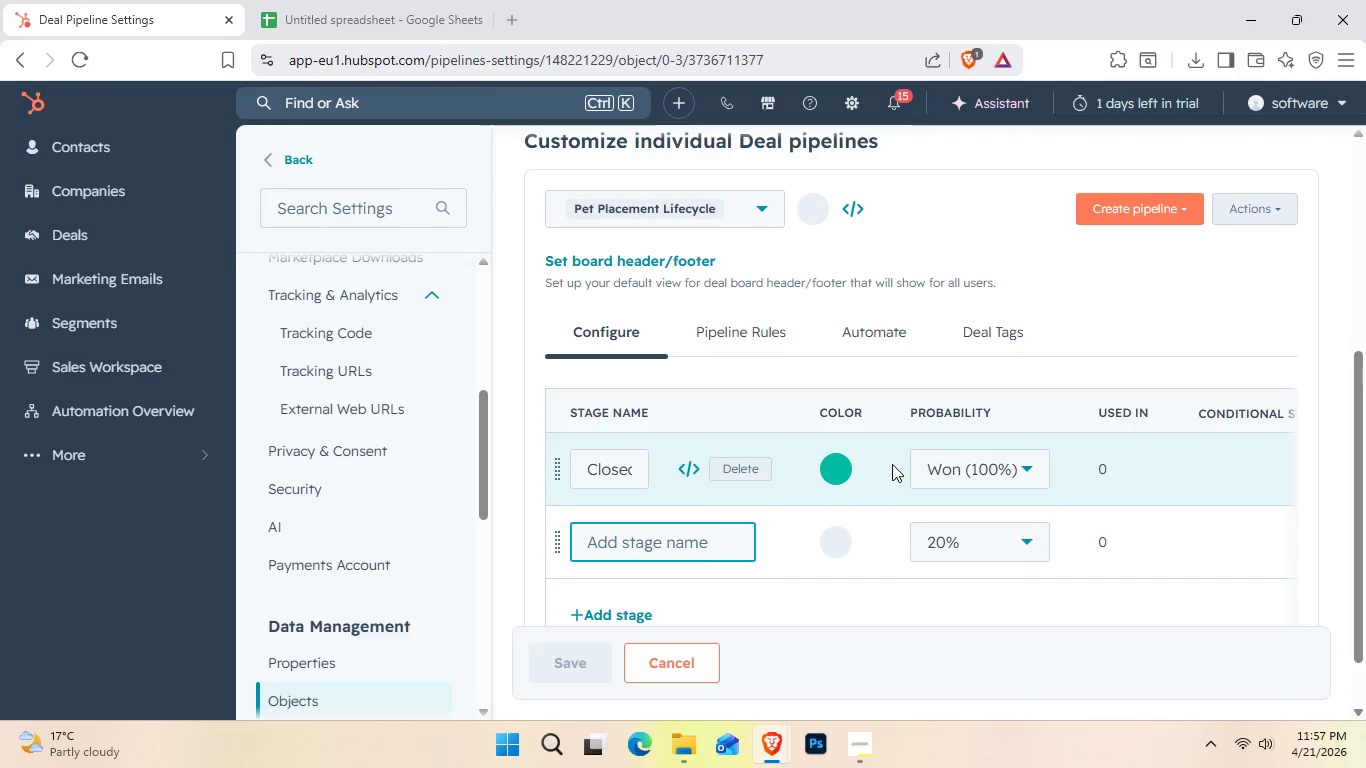 
type(Applican)
 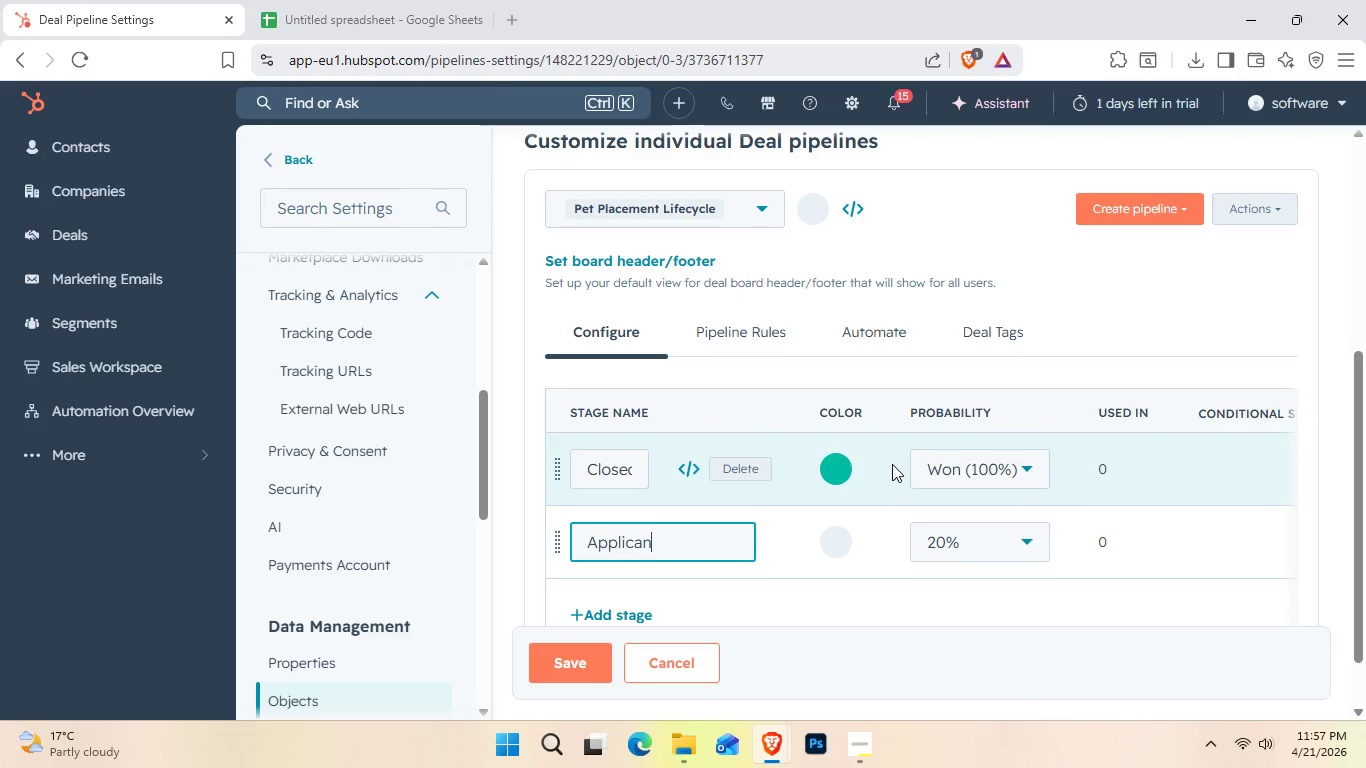 
key(Backspace)
type(tion Receive)
 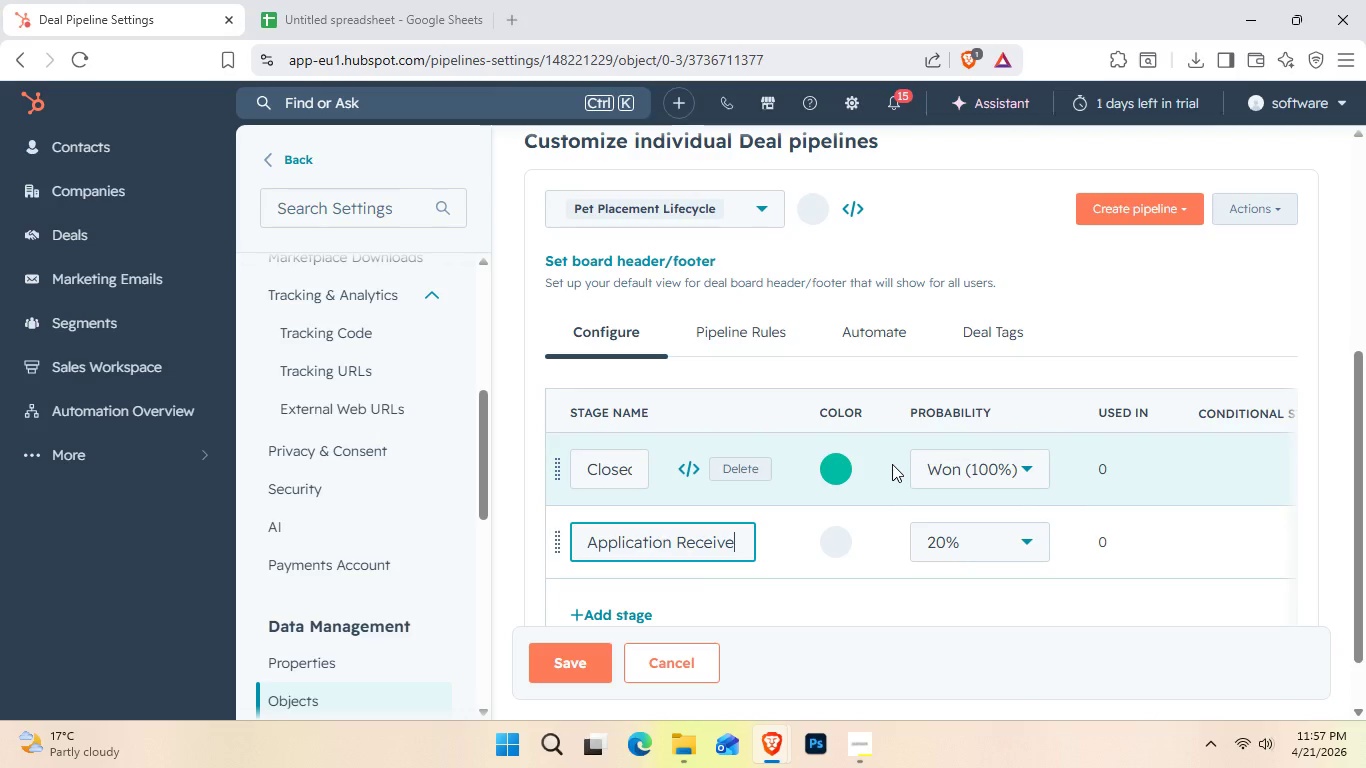 
hold_key(key=D, duration=0.31)
 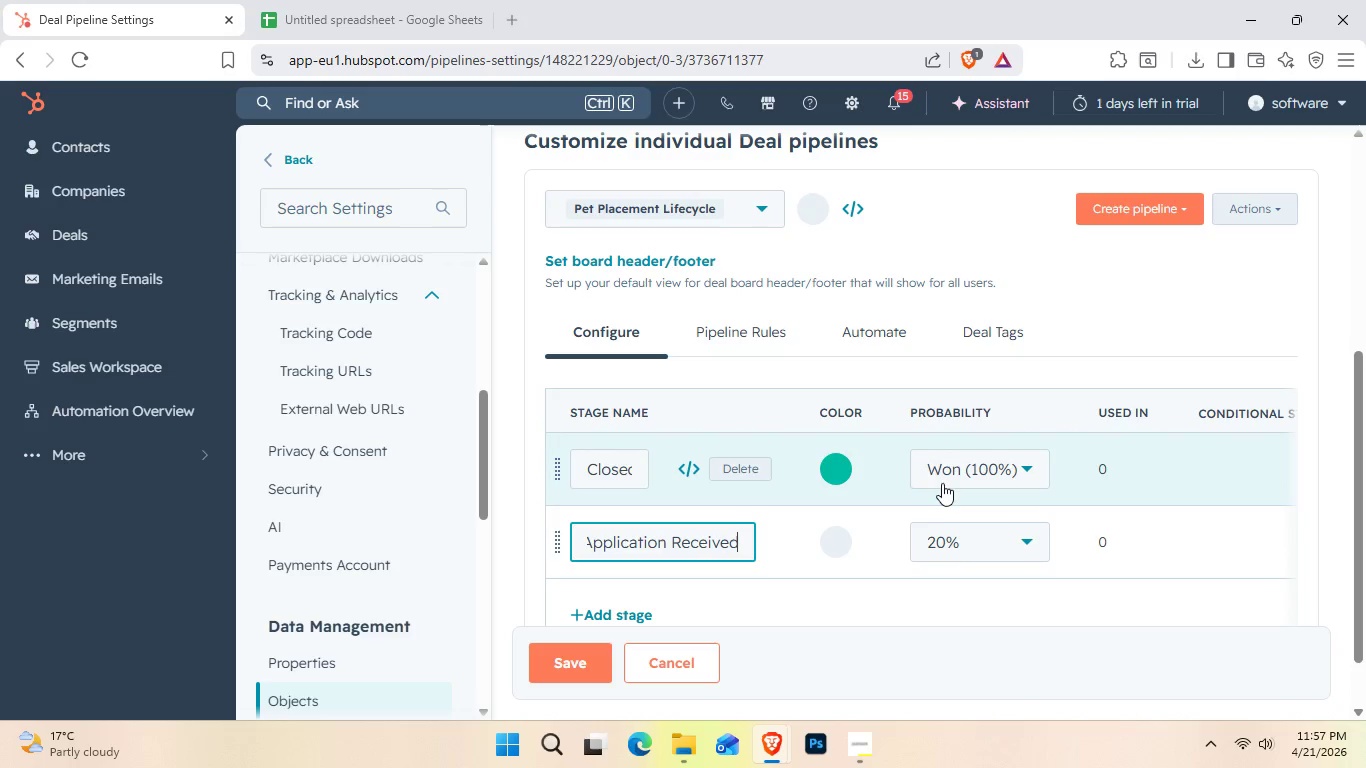 
wait(5.81)
 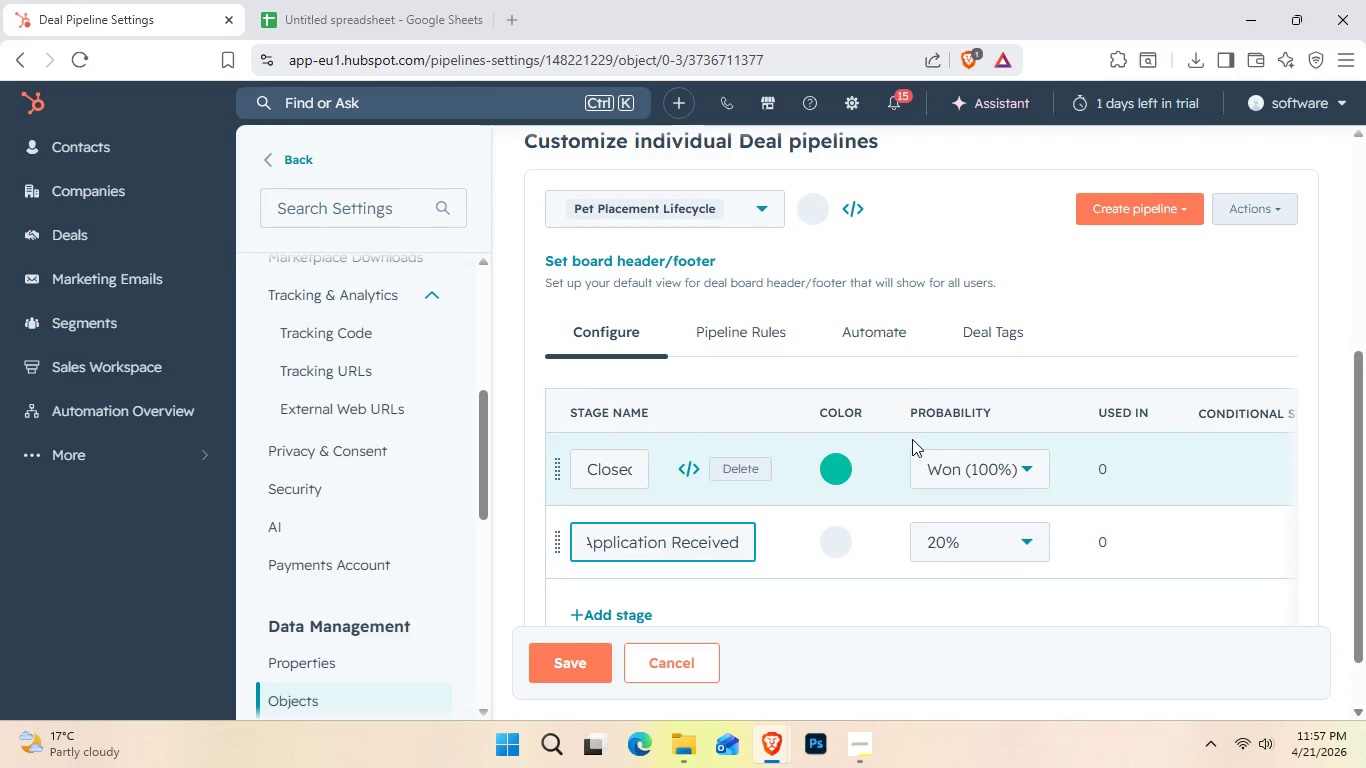 
left_click([631, 624])
 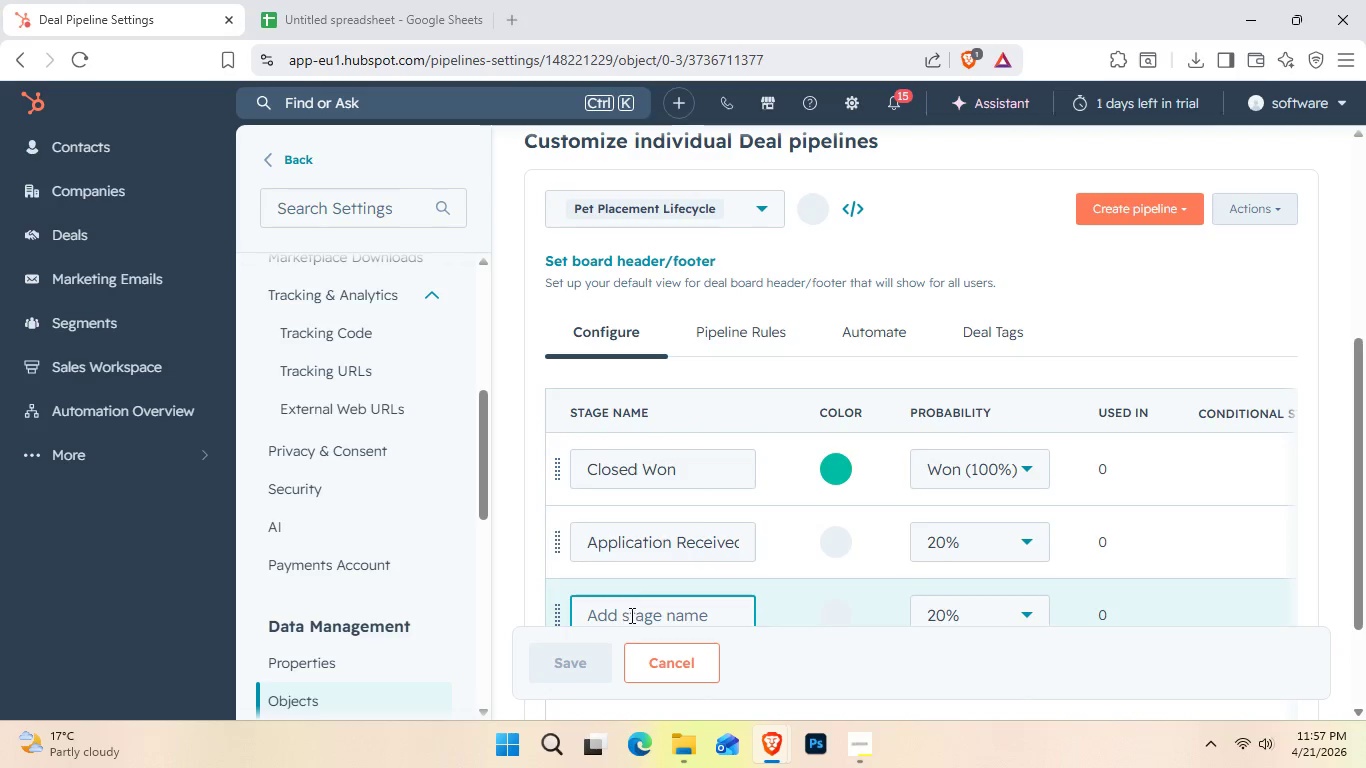 
scroll: coordinate [644, 600], scroll_direction: down, amount: 1.0
 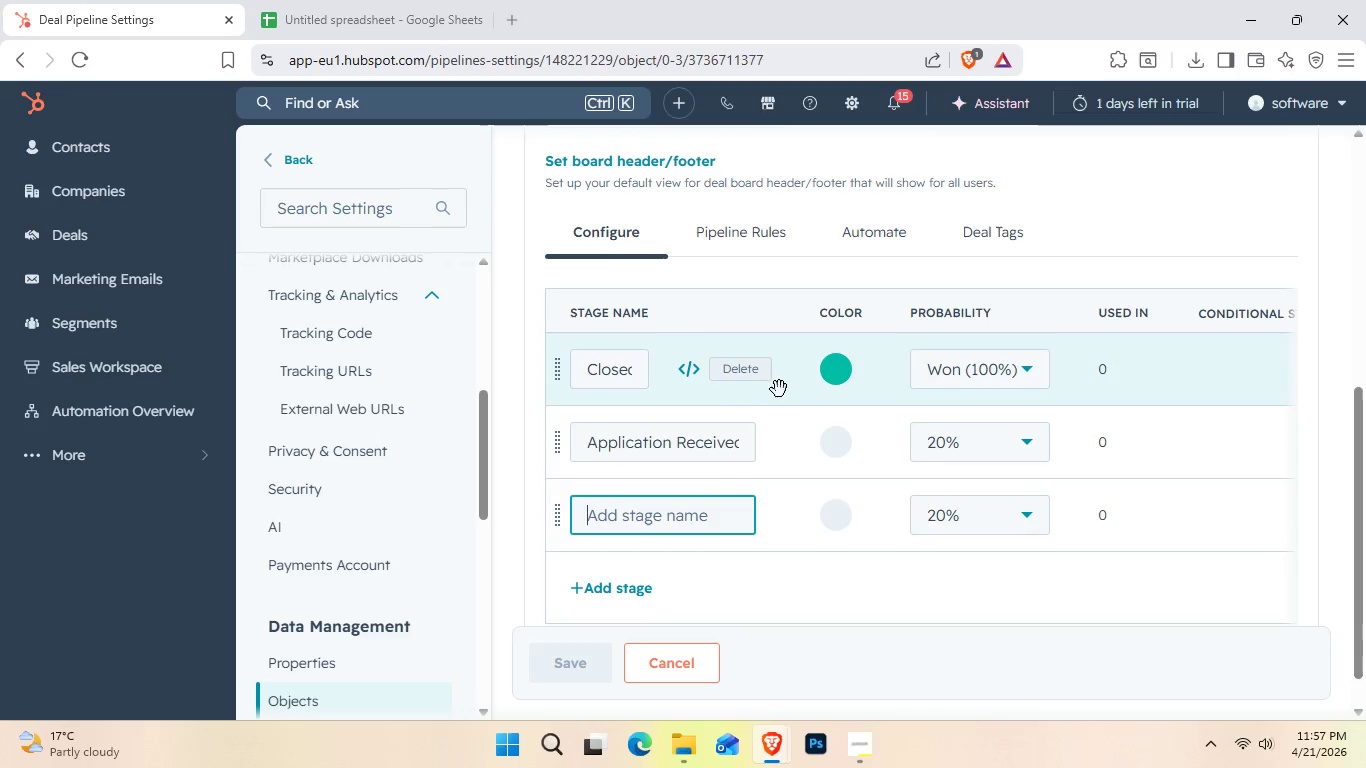 
left_click([764, 378])
 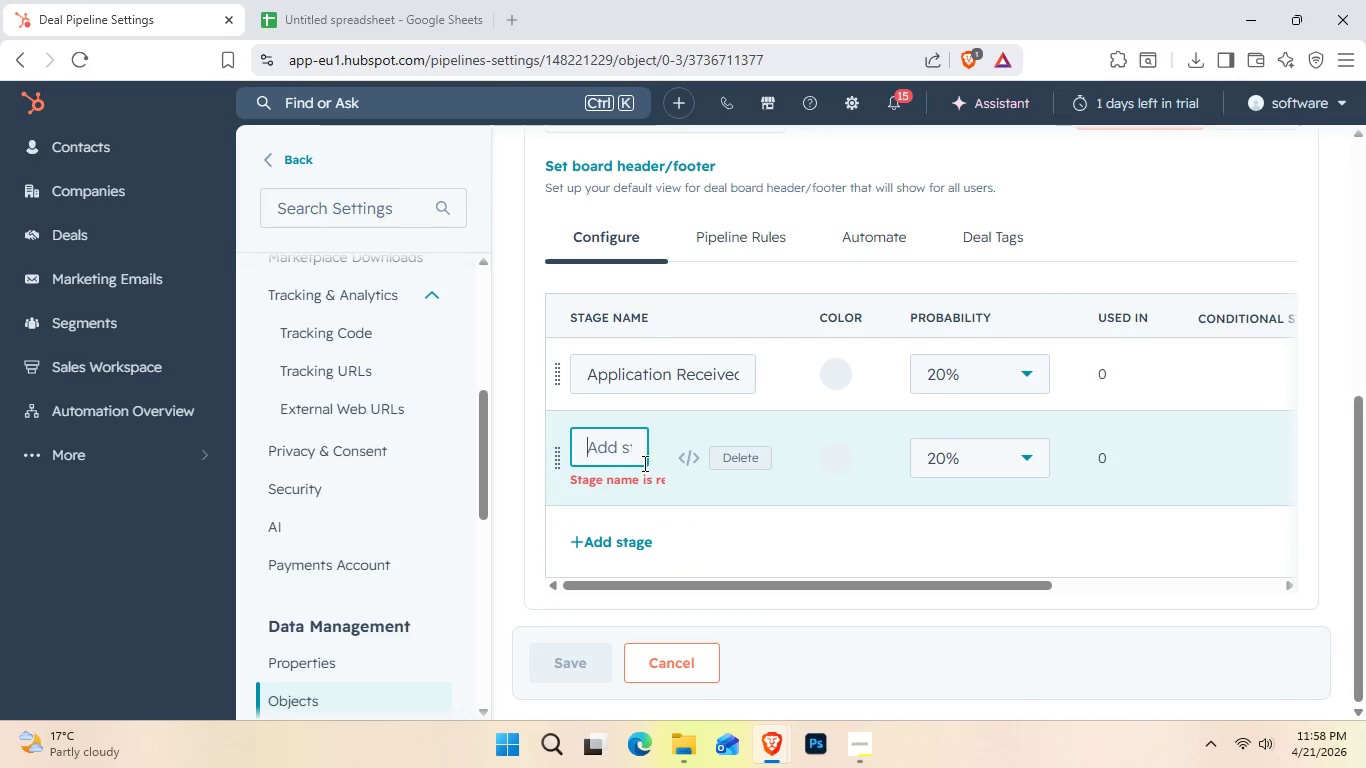 
left_click([624, 467])
 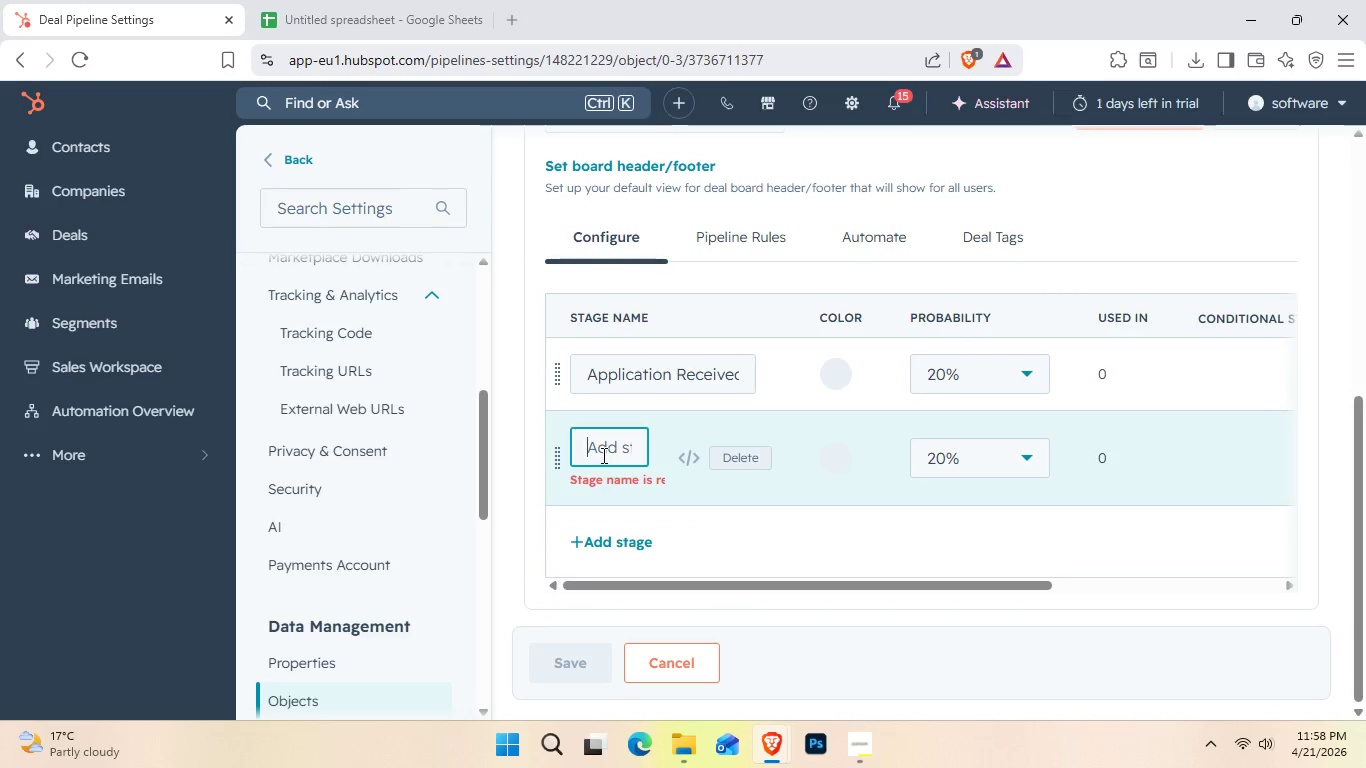 
left_click([602, 455])
 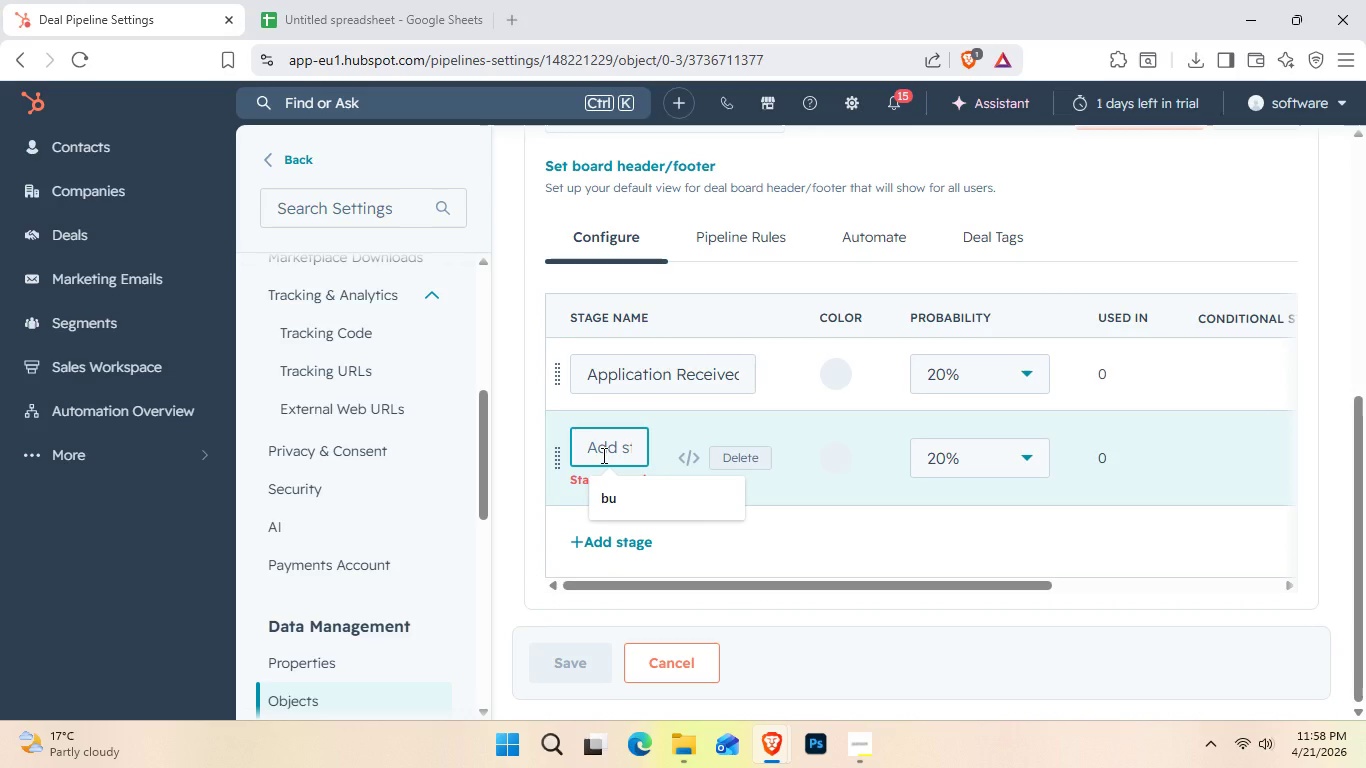 
type(Vet Reference Check)
 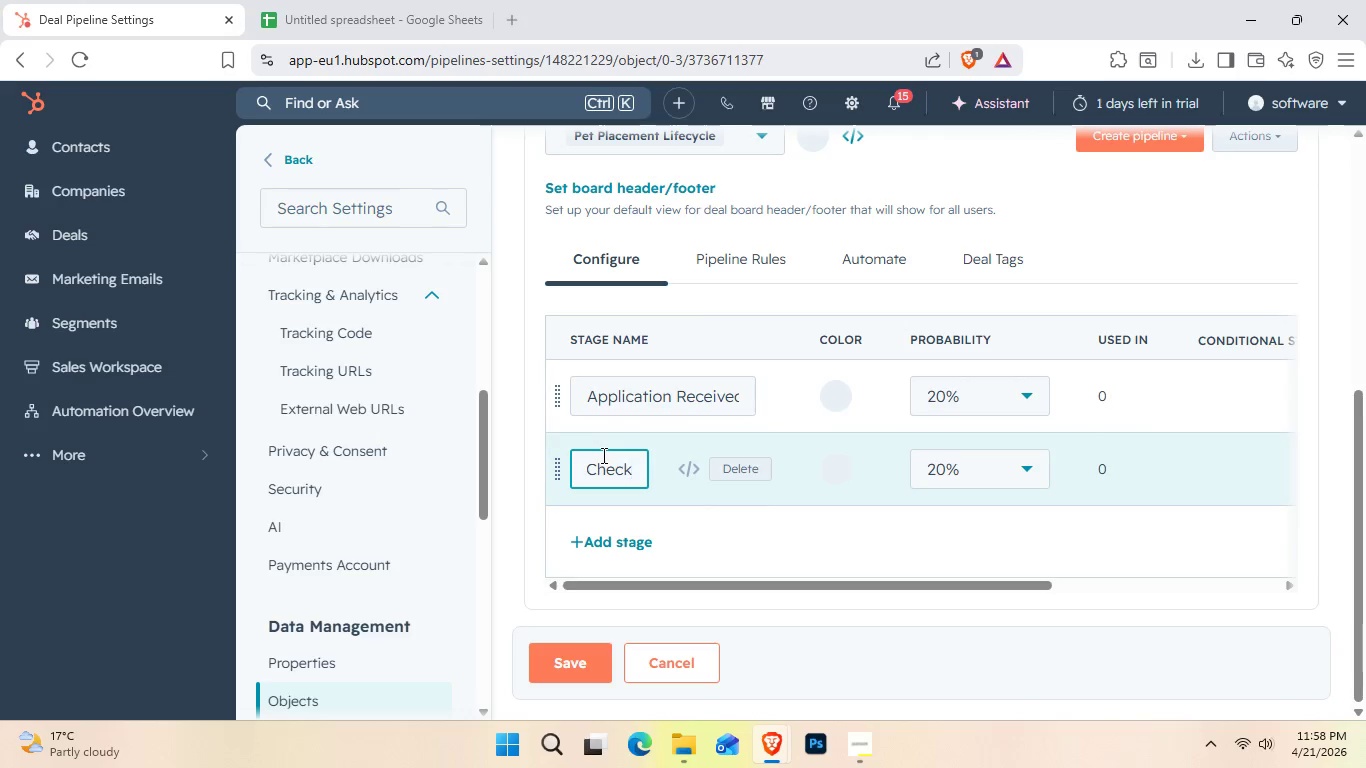 
left_click([623, 542])
 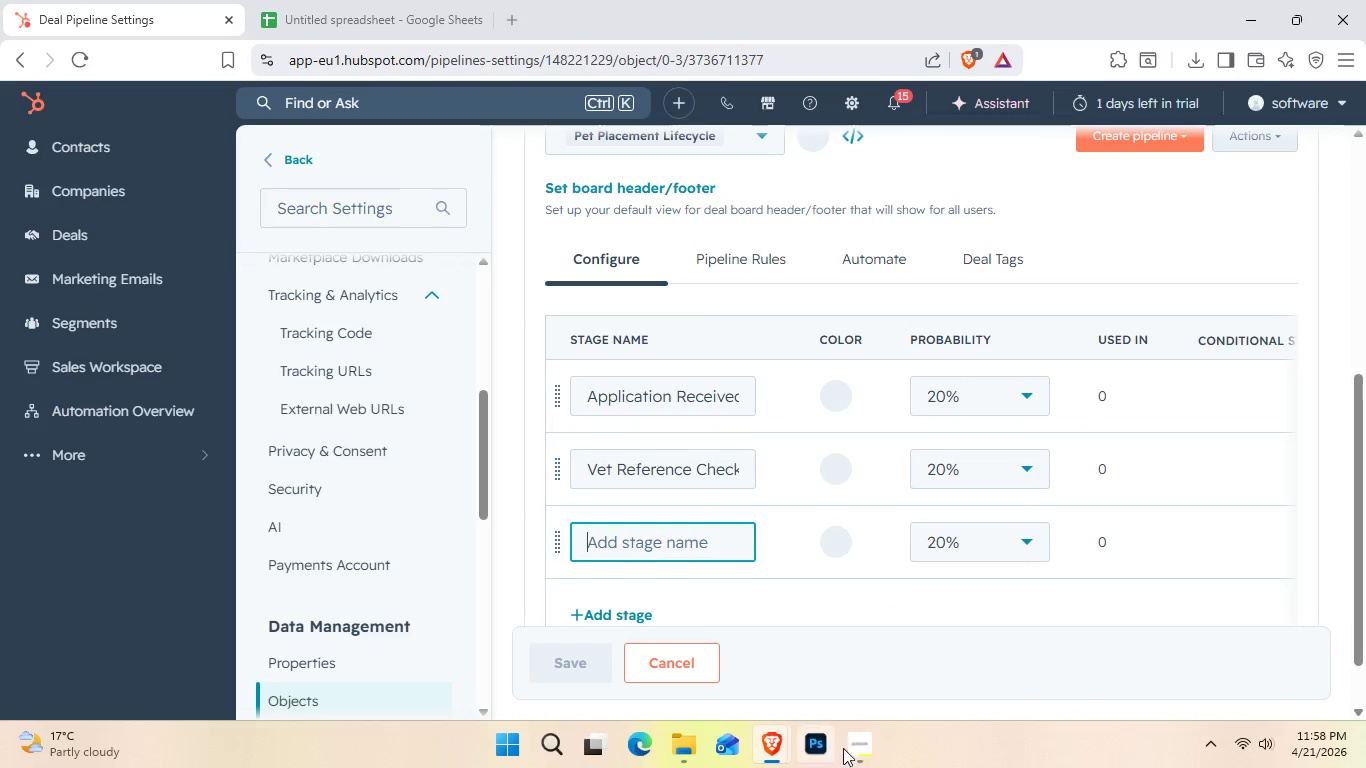 
left_click([861, 759])